 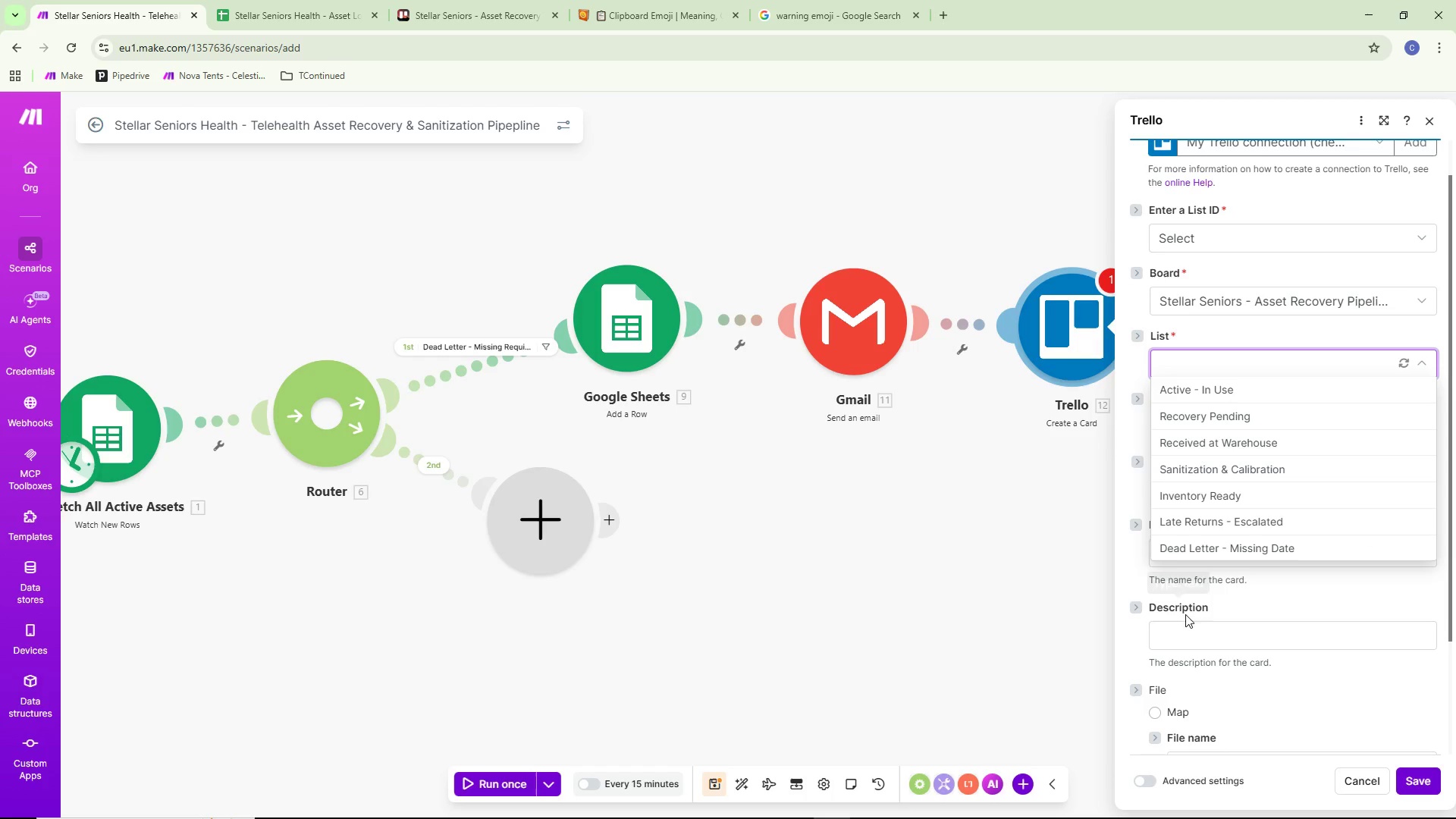 
left_click([499, 0])
 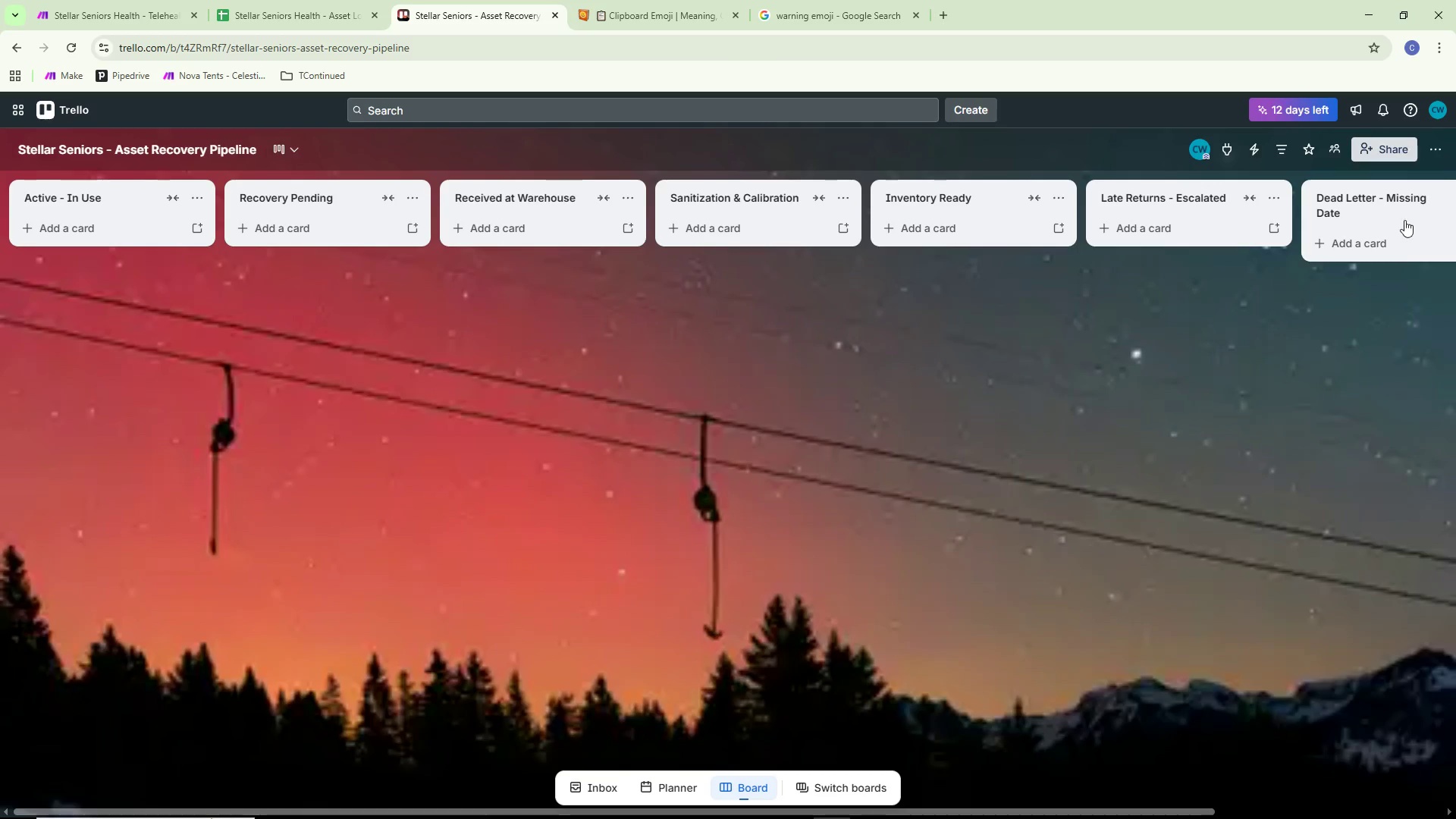 
left_click_drag(start_coordinate=[1306, 308], to_coordinate=[1191, 294])
 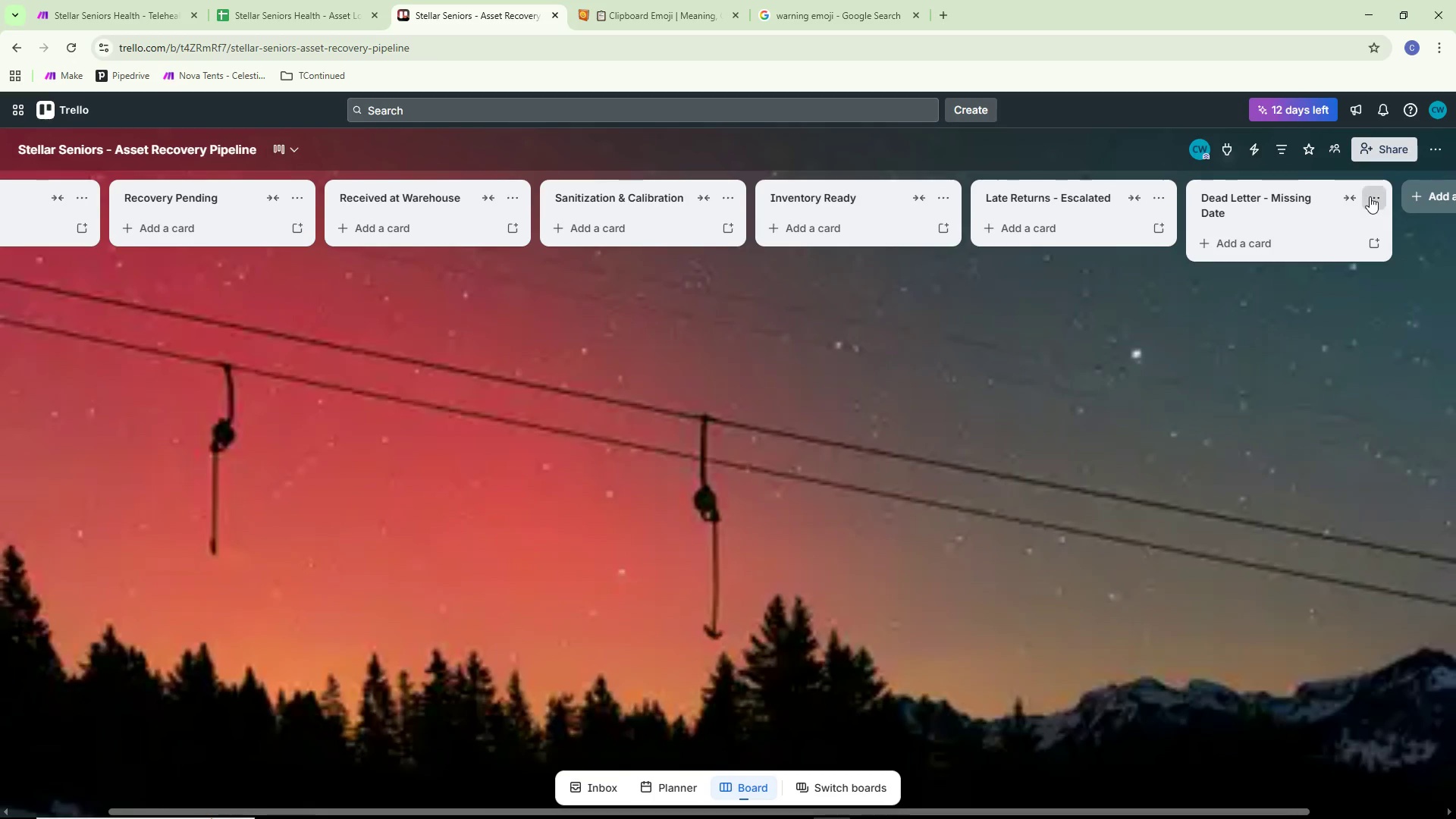 
left_click([1372, 197])
 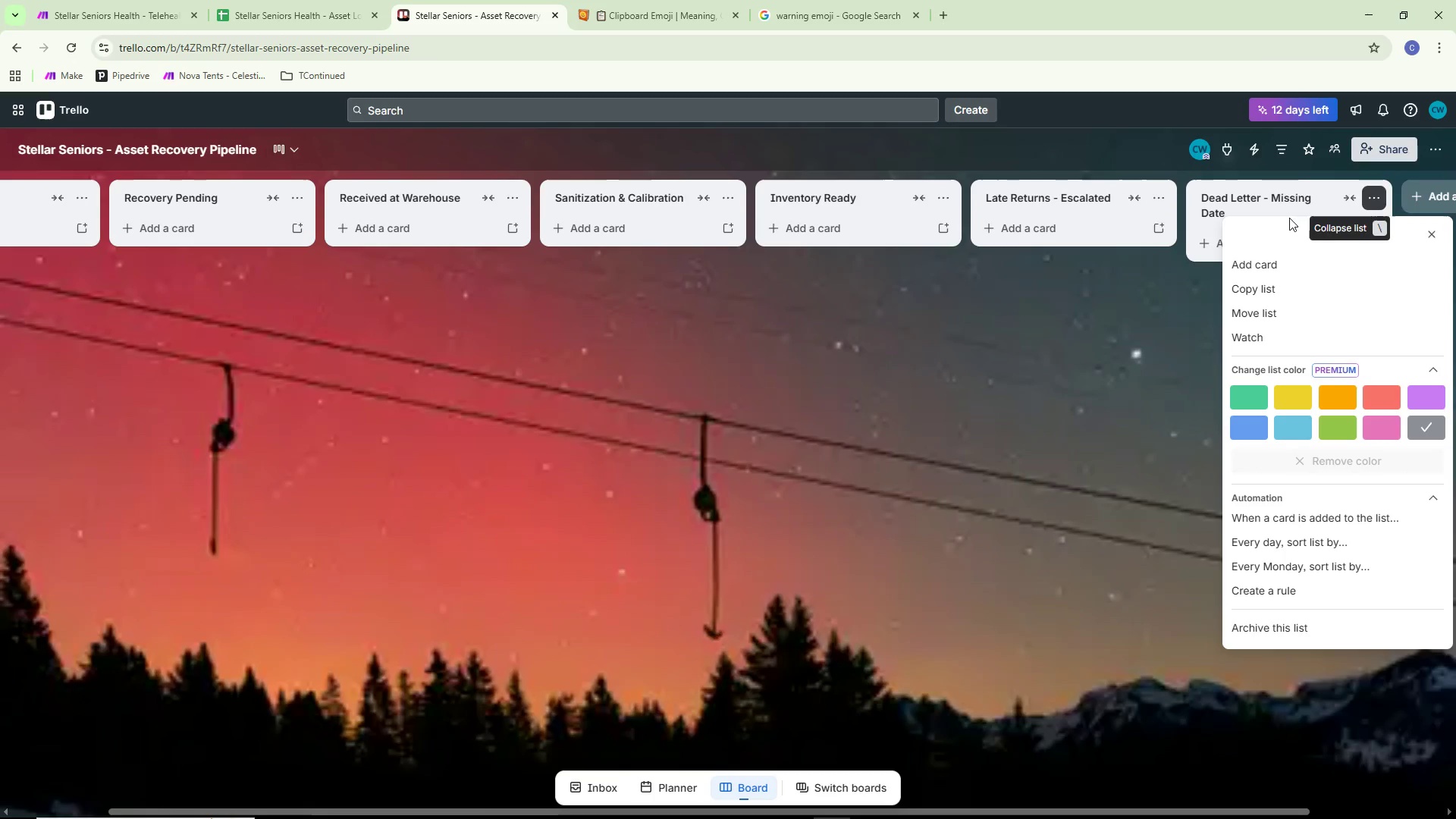 
left_click([1234, 193])
 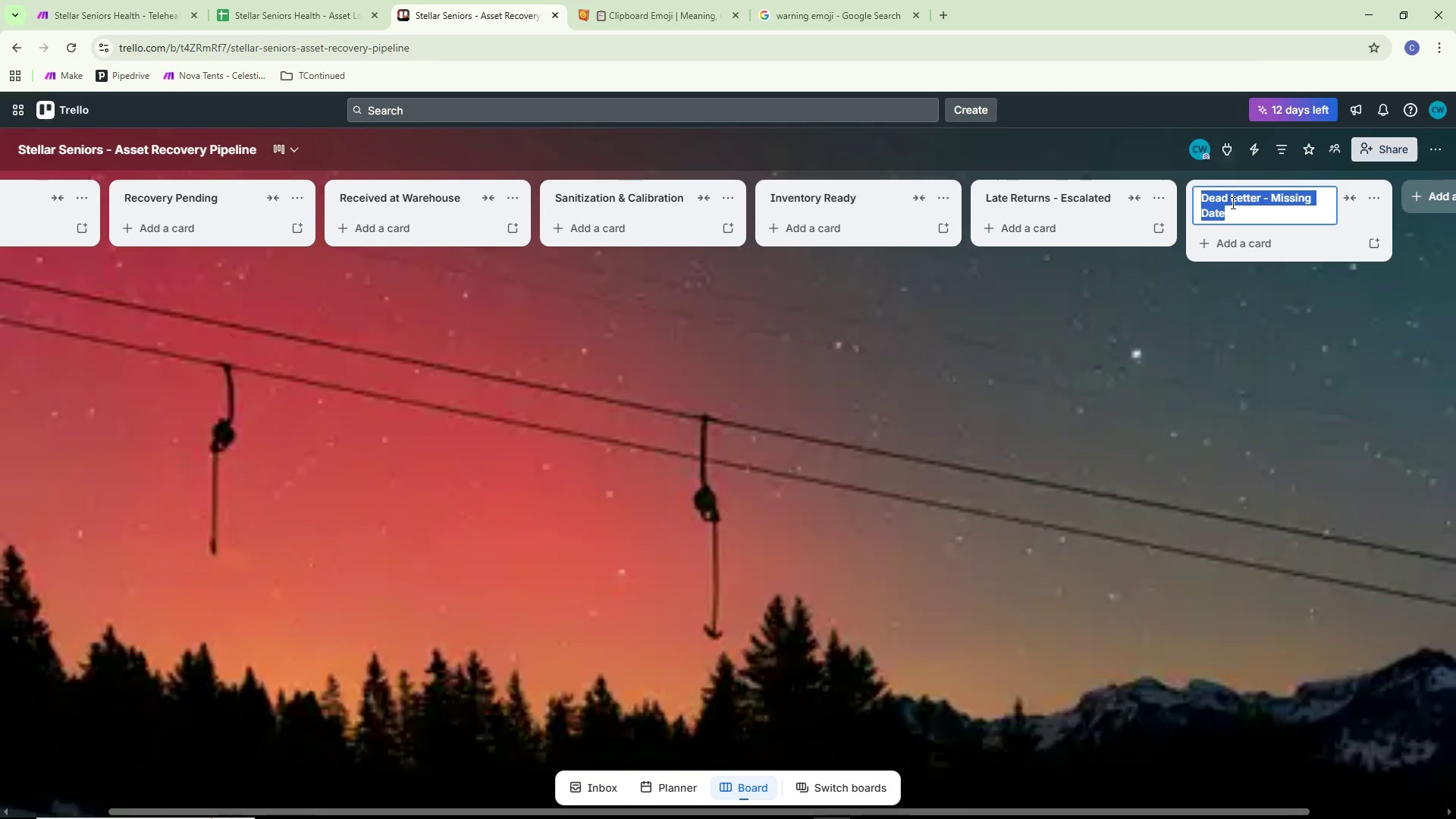 
left_click([1229, 206])
 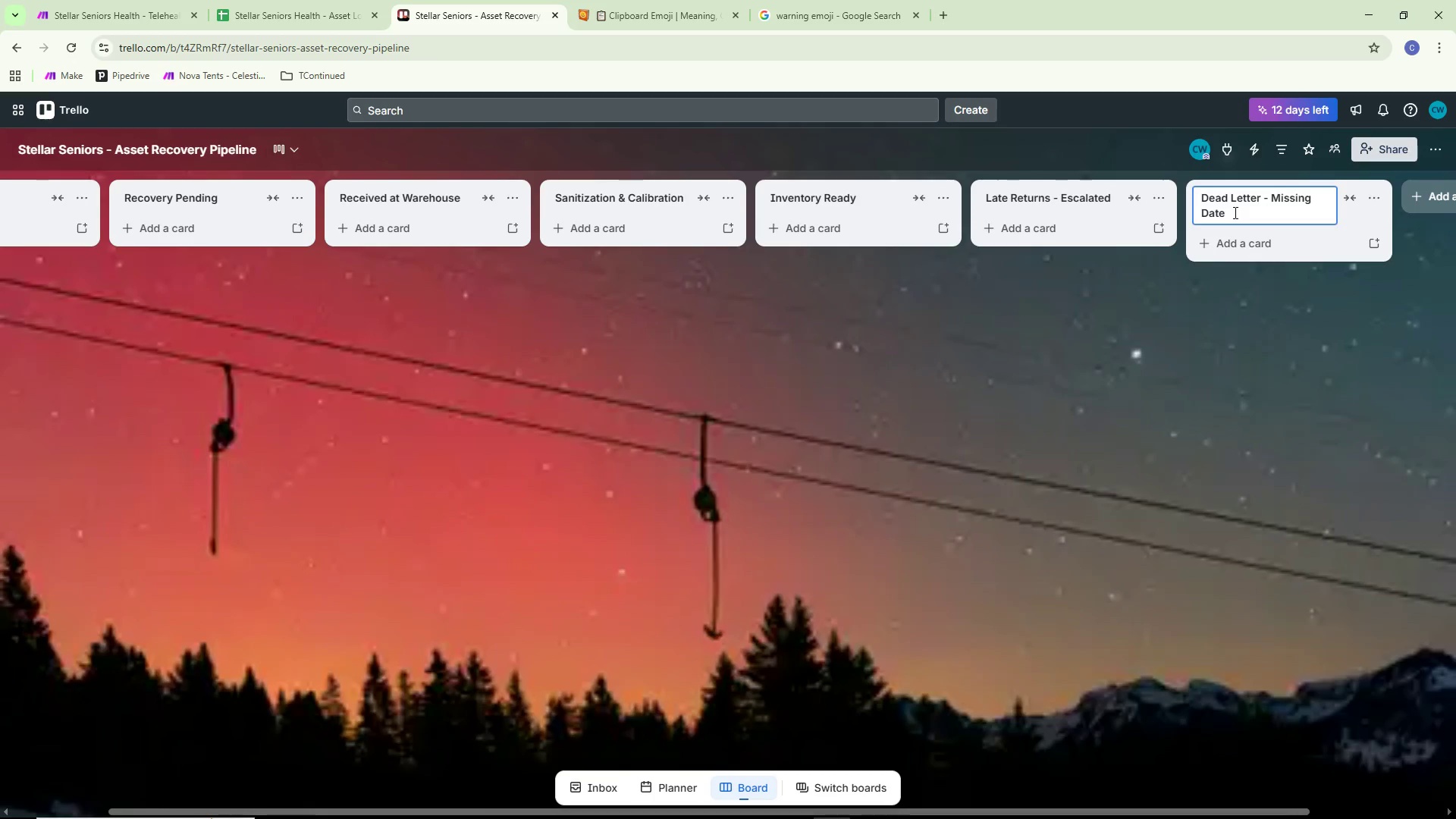 
key(Enter)
 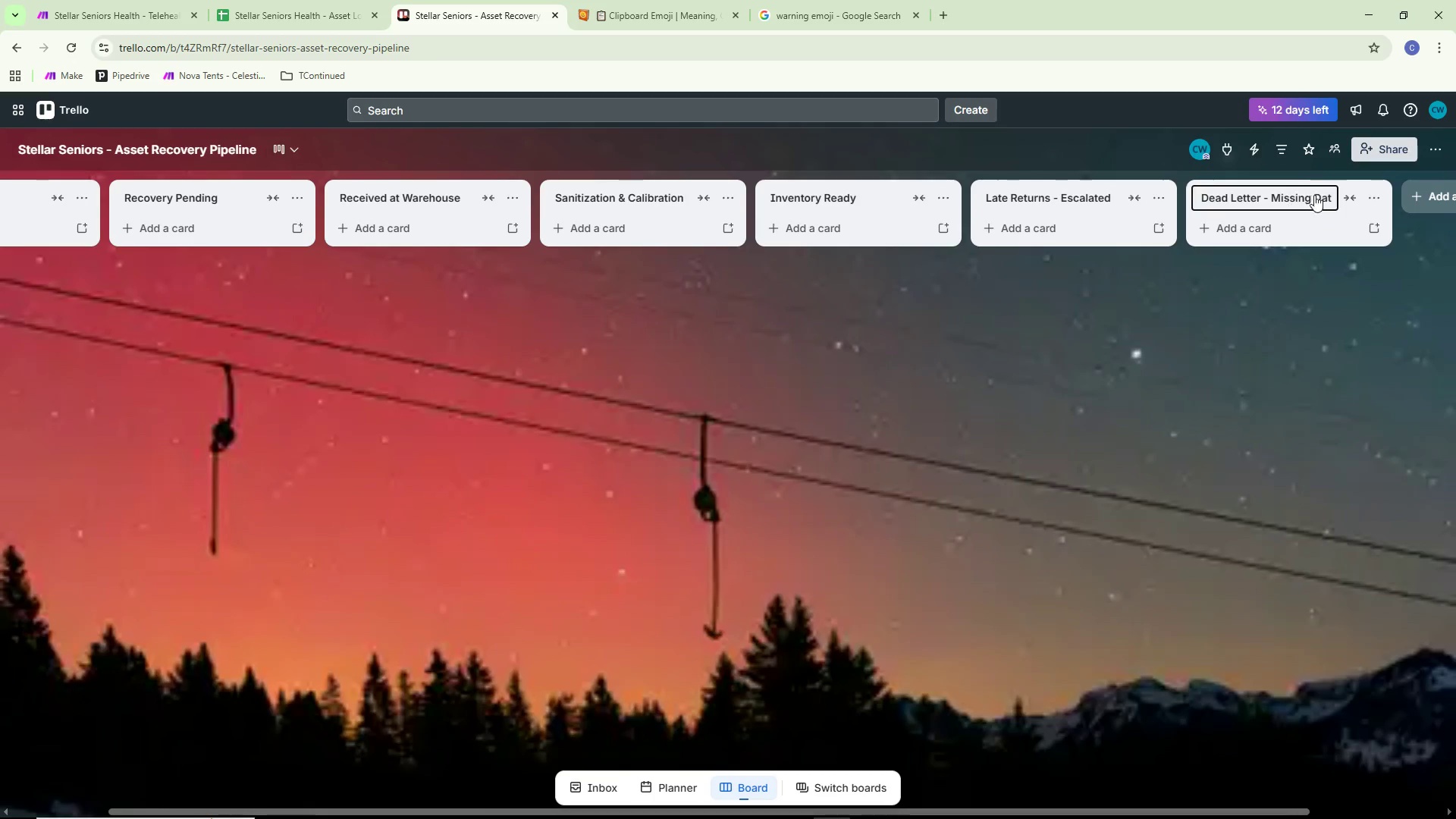 
key(Backspace)
 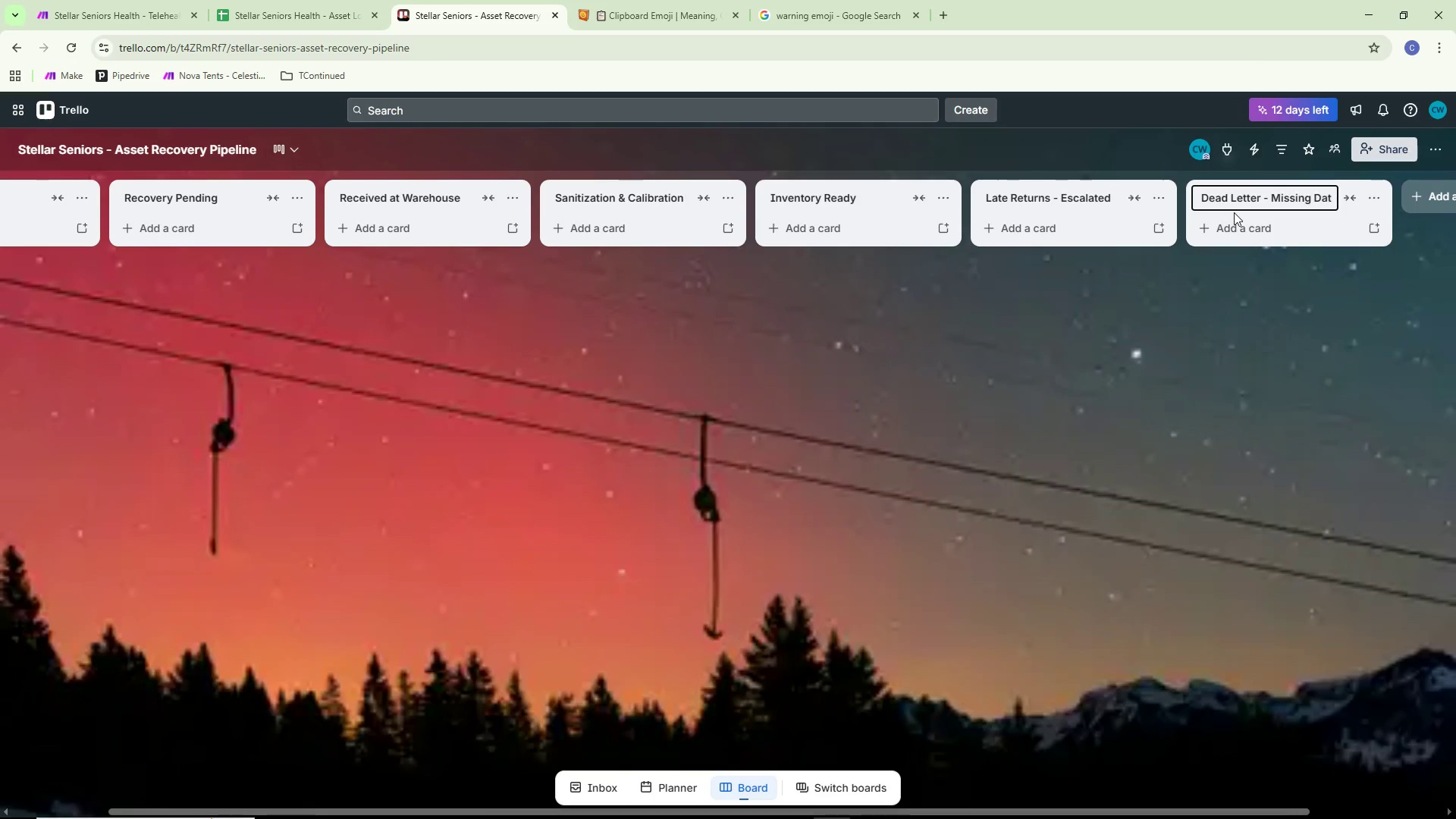 
left_click([1276, 215])
 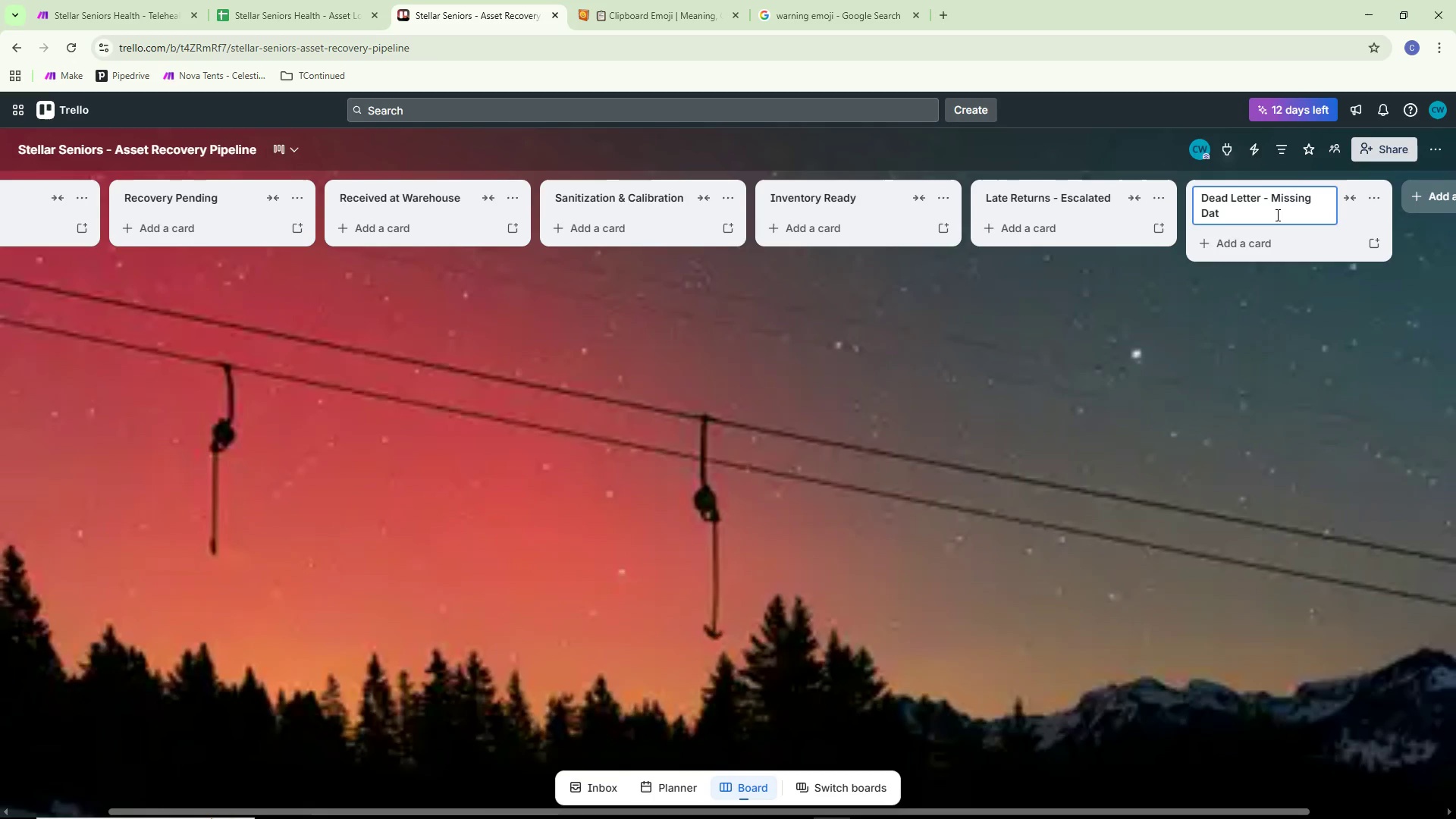 
key(A)
 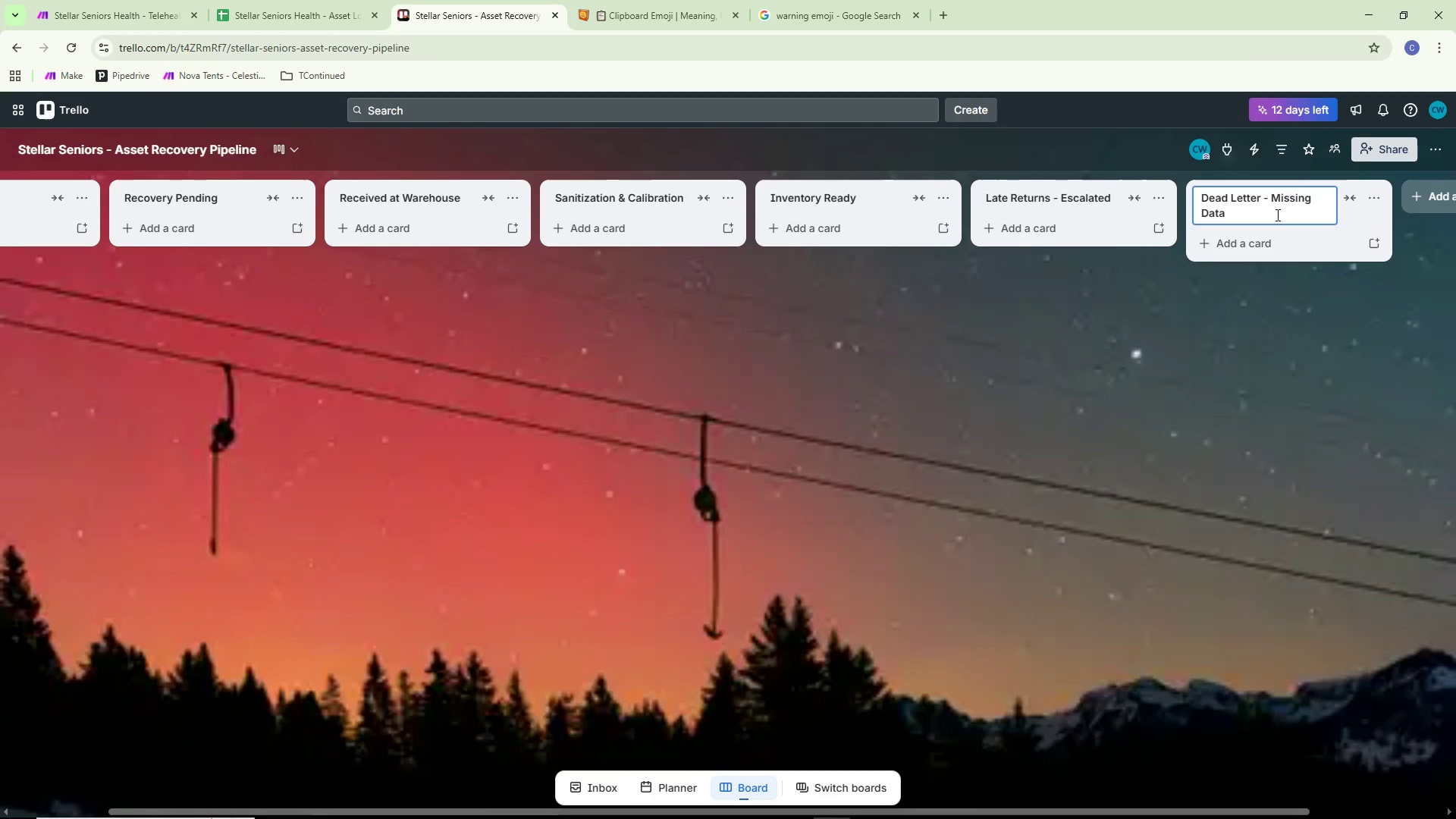 
key(Enter)
 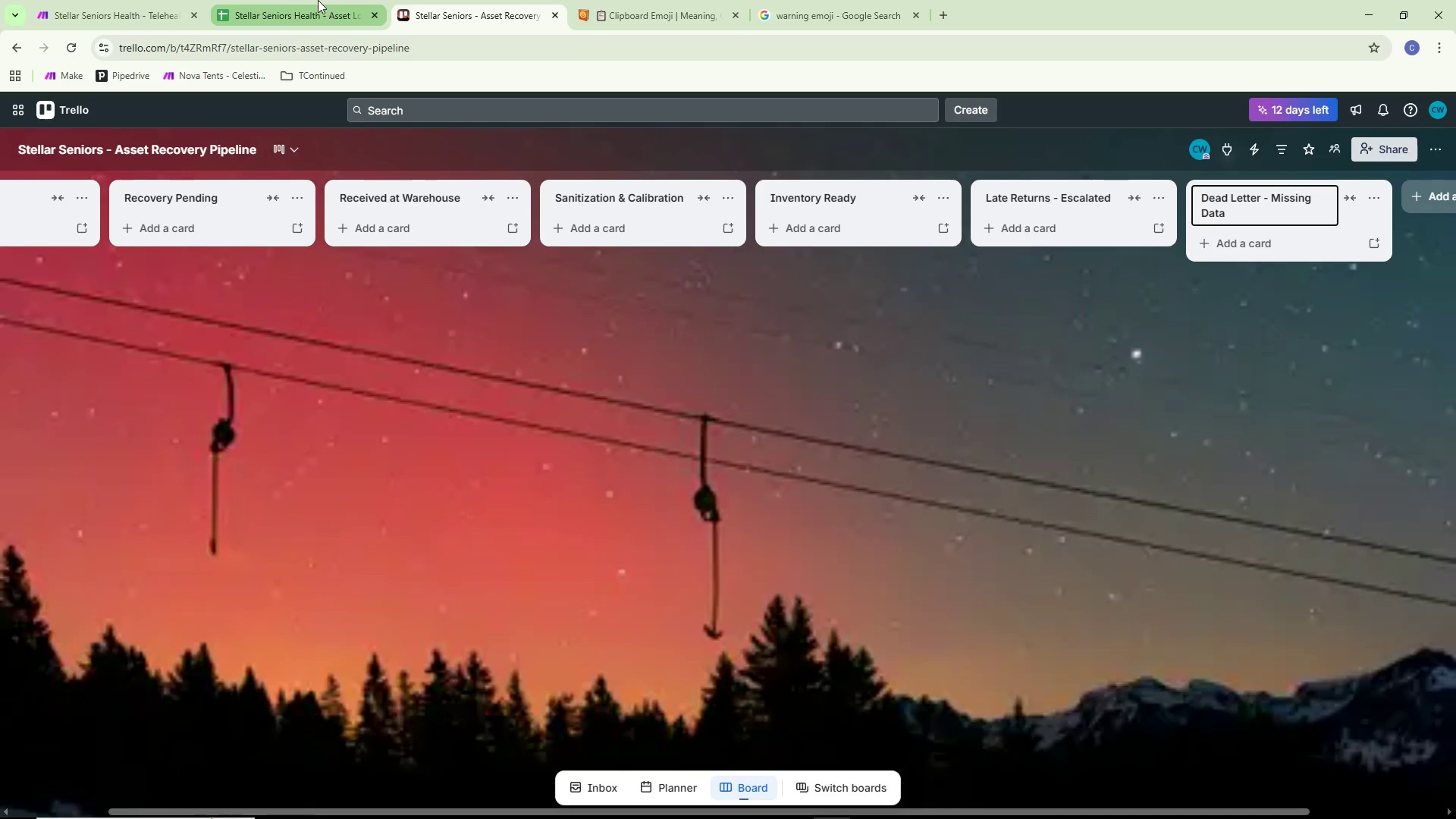 
left_click([152, 3])
 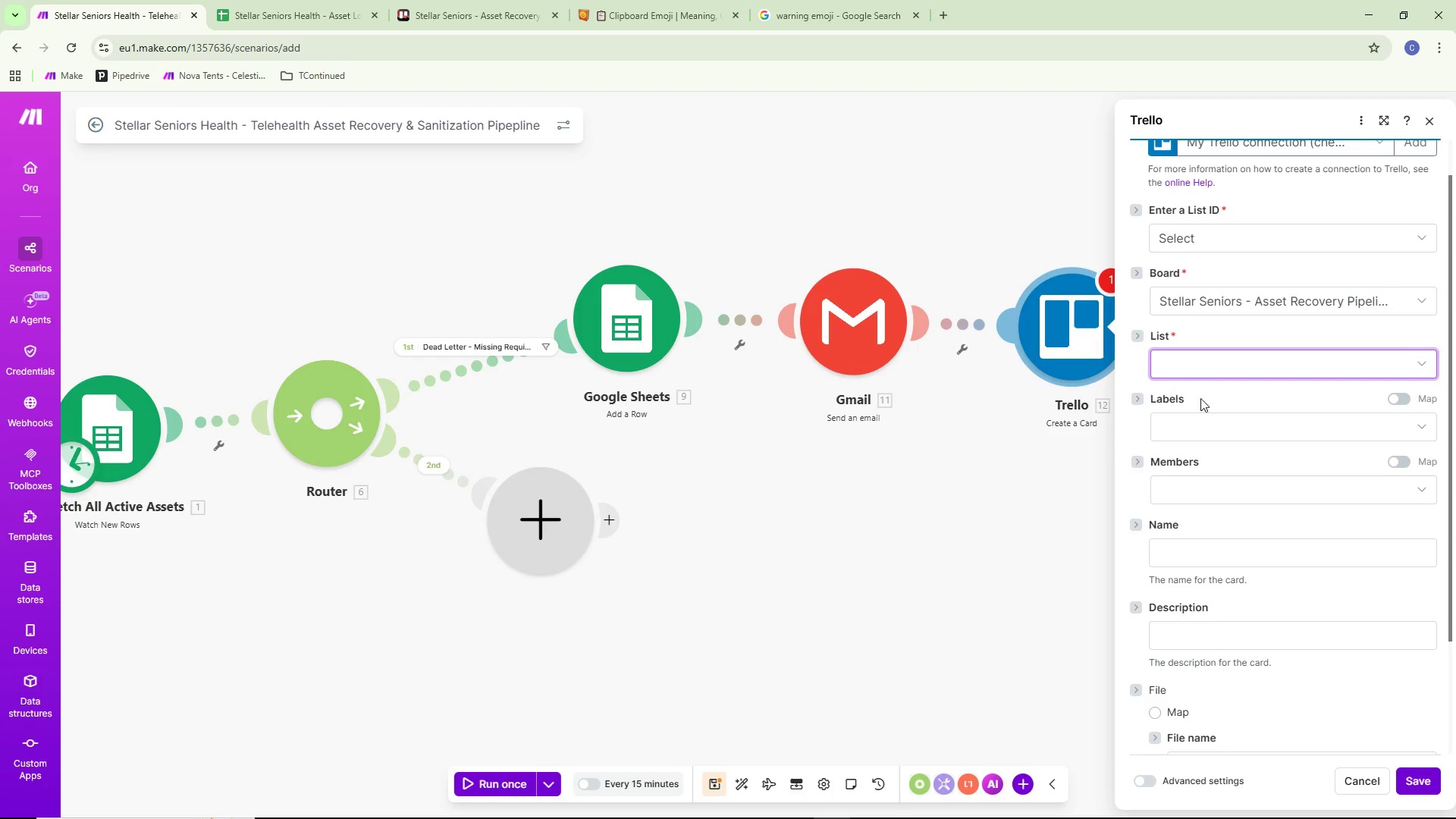 
left_click([1217, 375])
 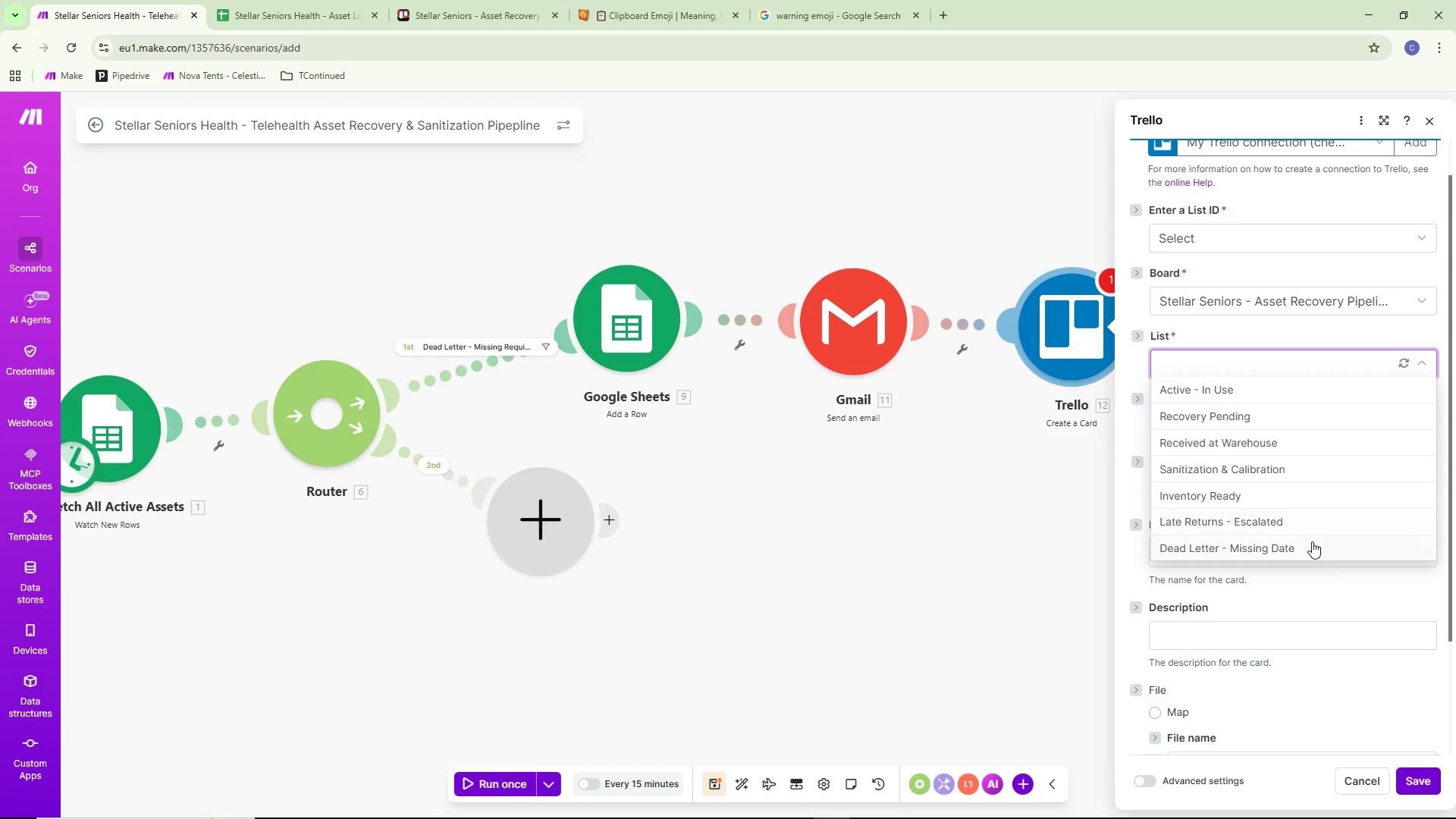 
left_click([1405, 356])
 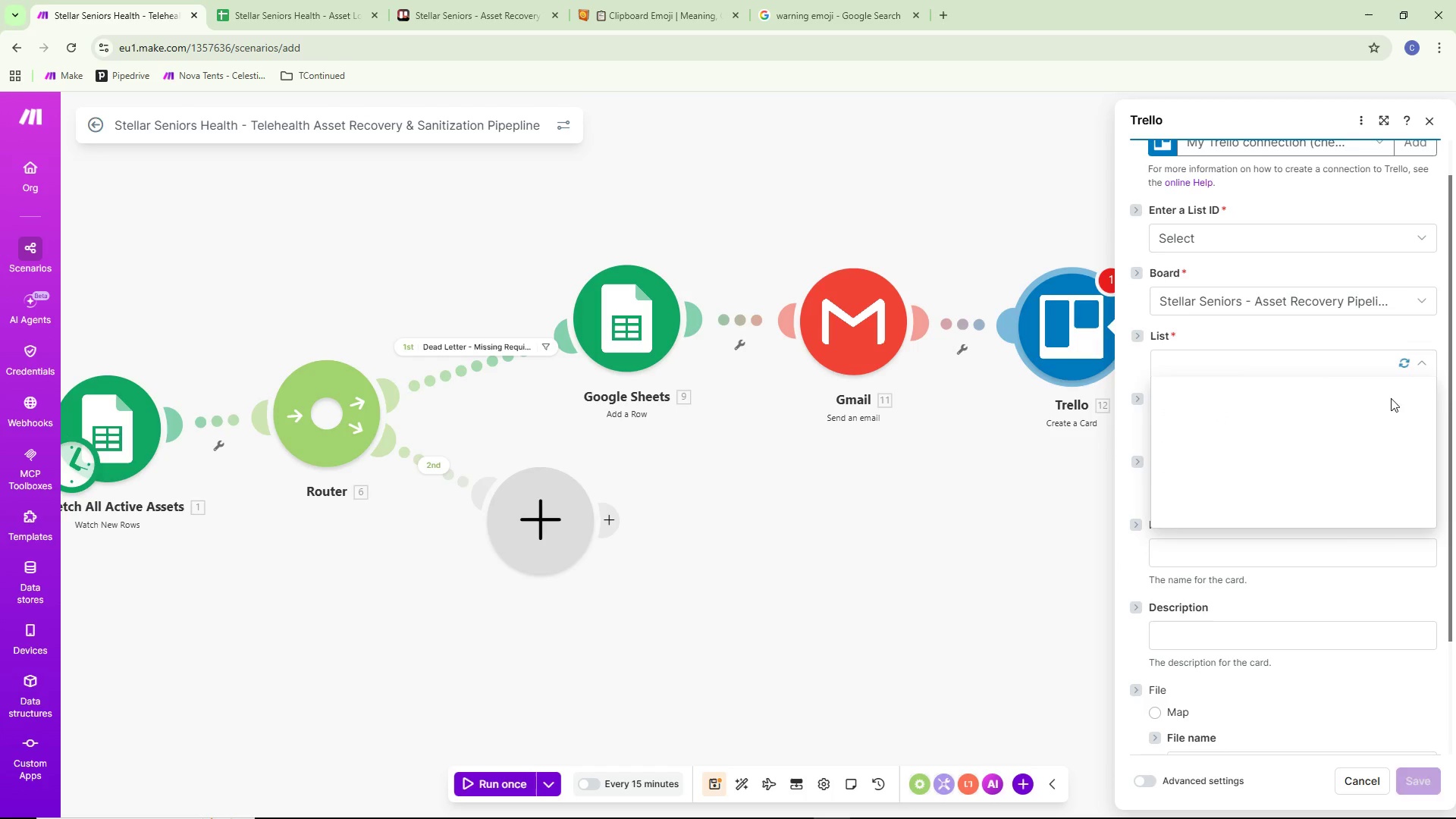 
mouse_move([1326, 551])
 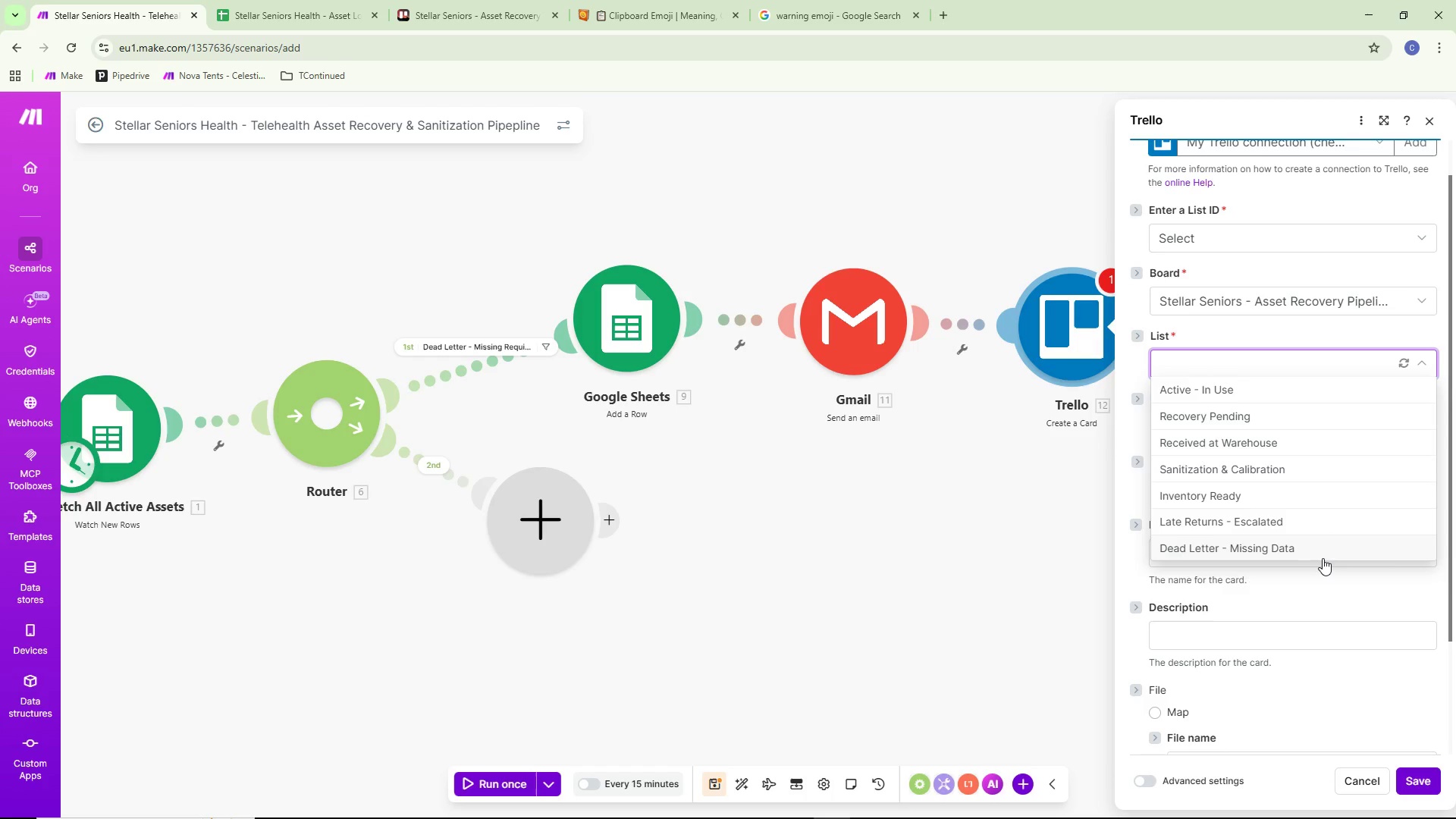 
left_click([1323, 558])
 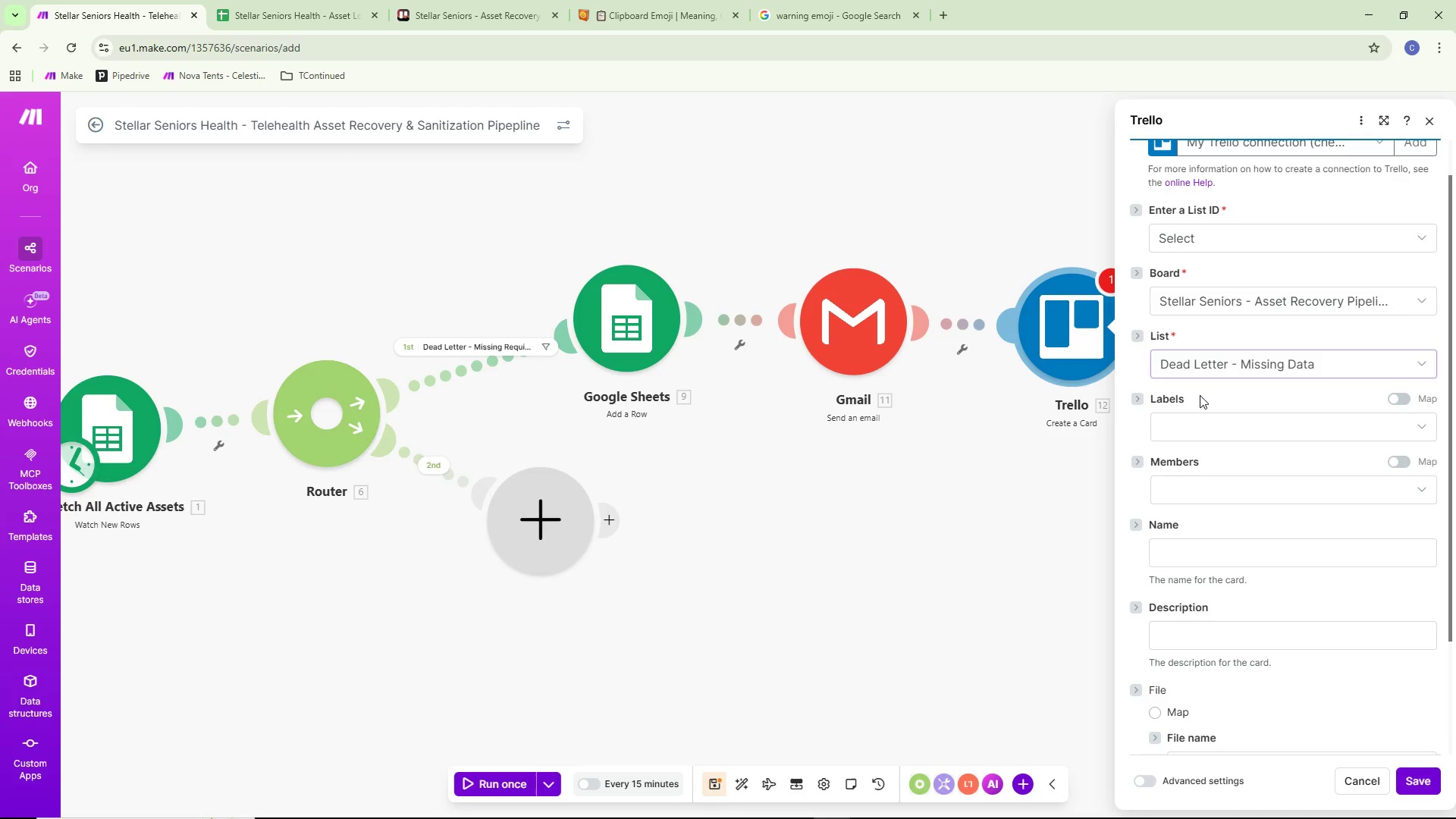 
double_click([1196, 417])
 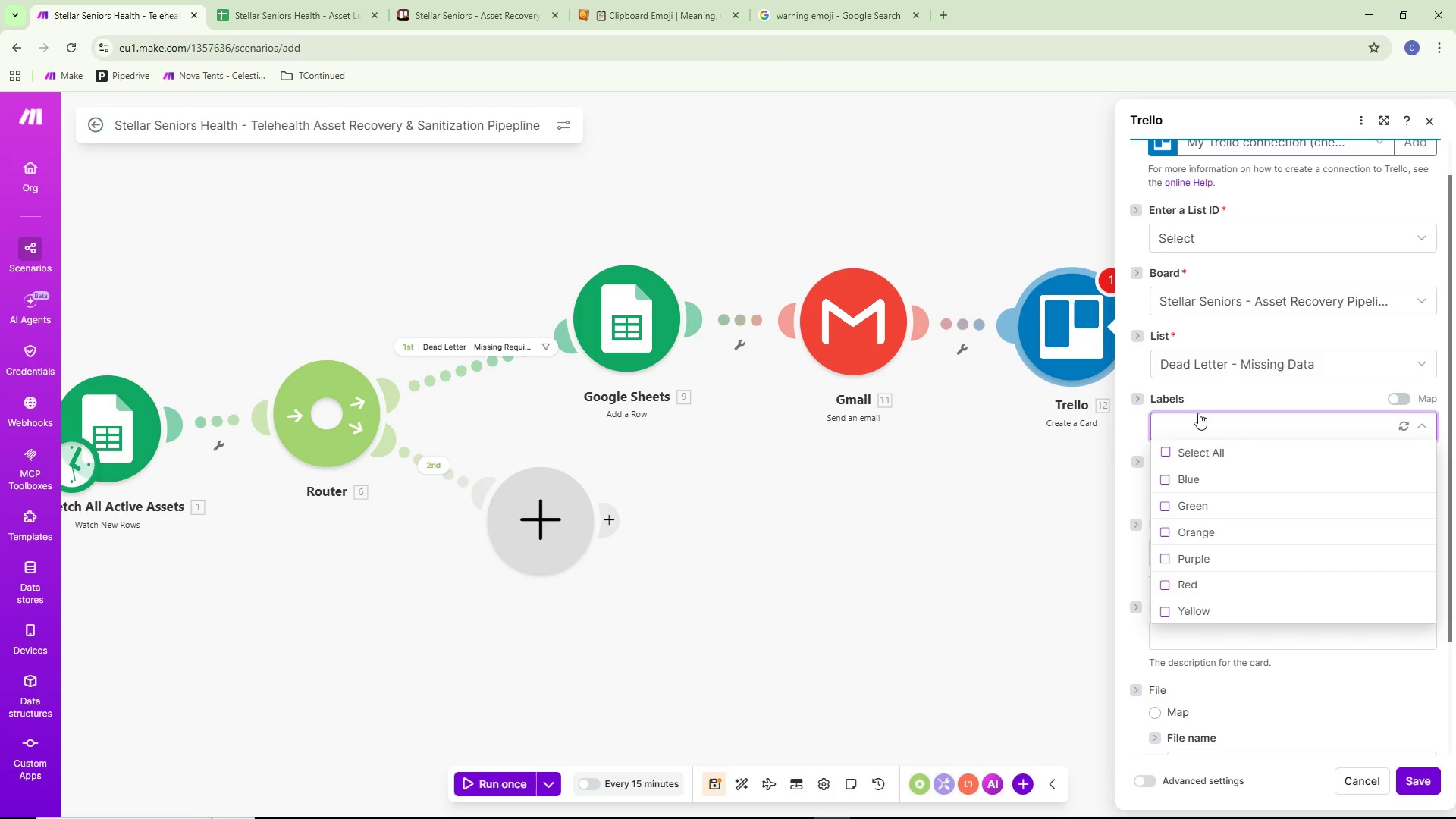 
wait(10.45)
 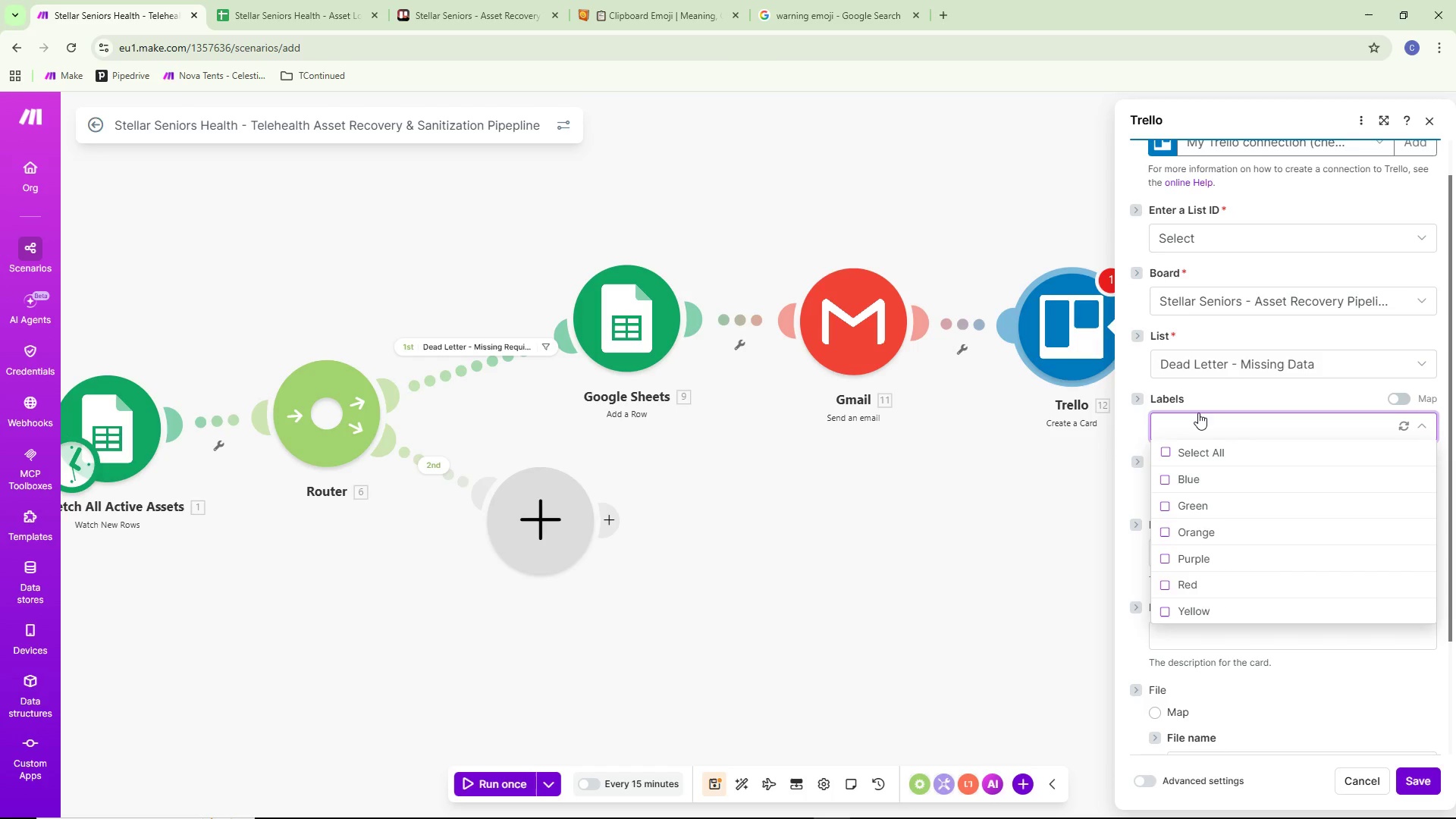 
left_click([1221, 610])
 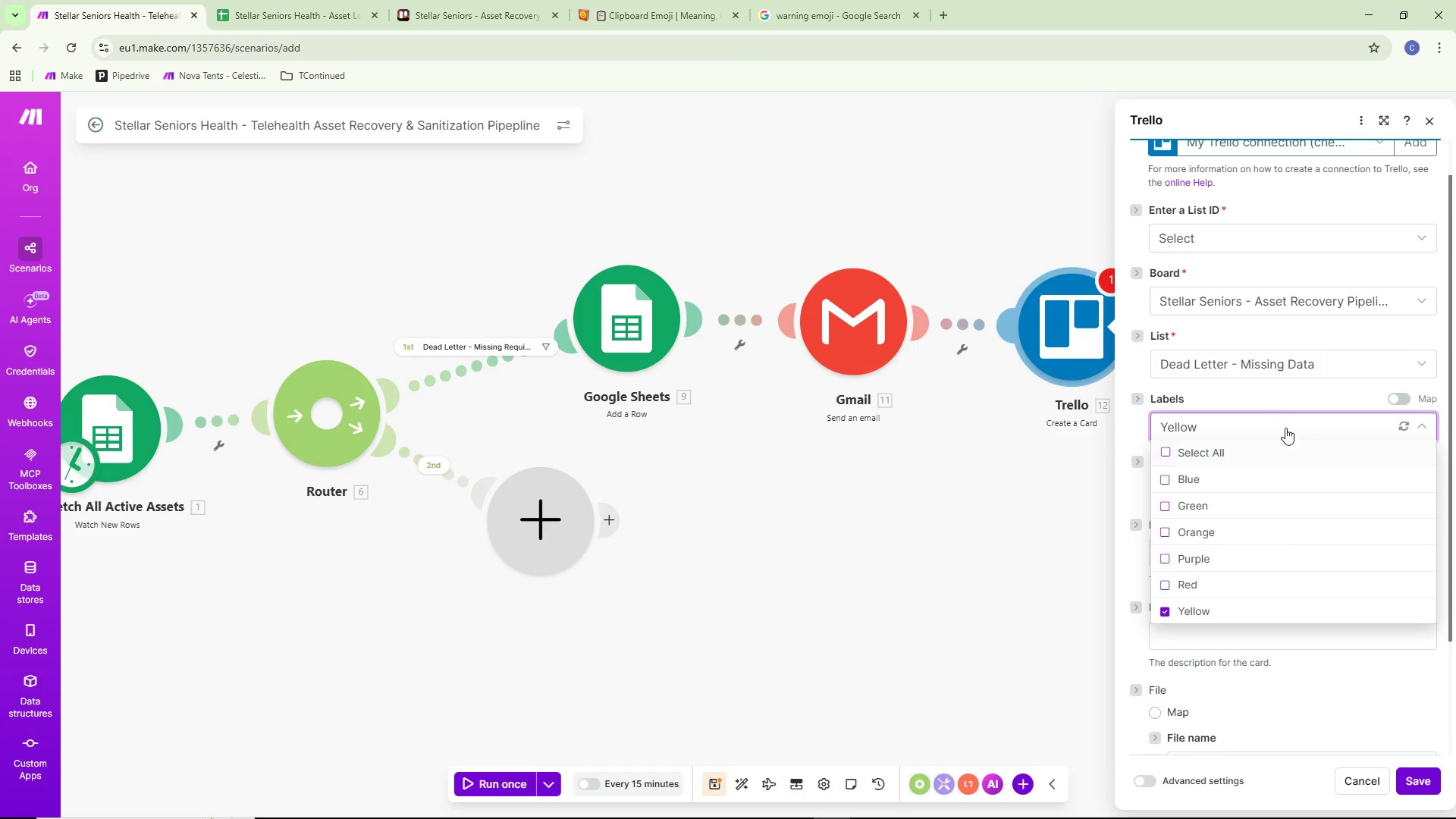 
left_click([1257, 391])
 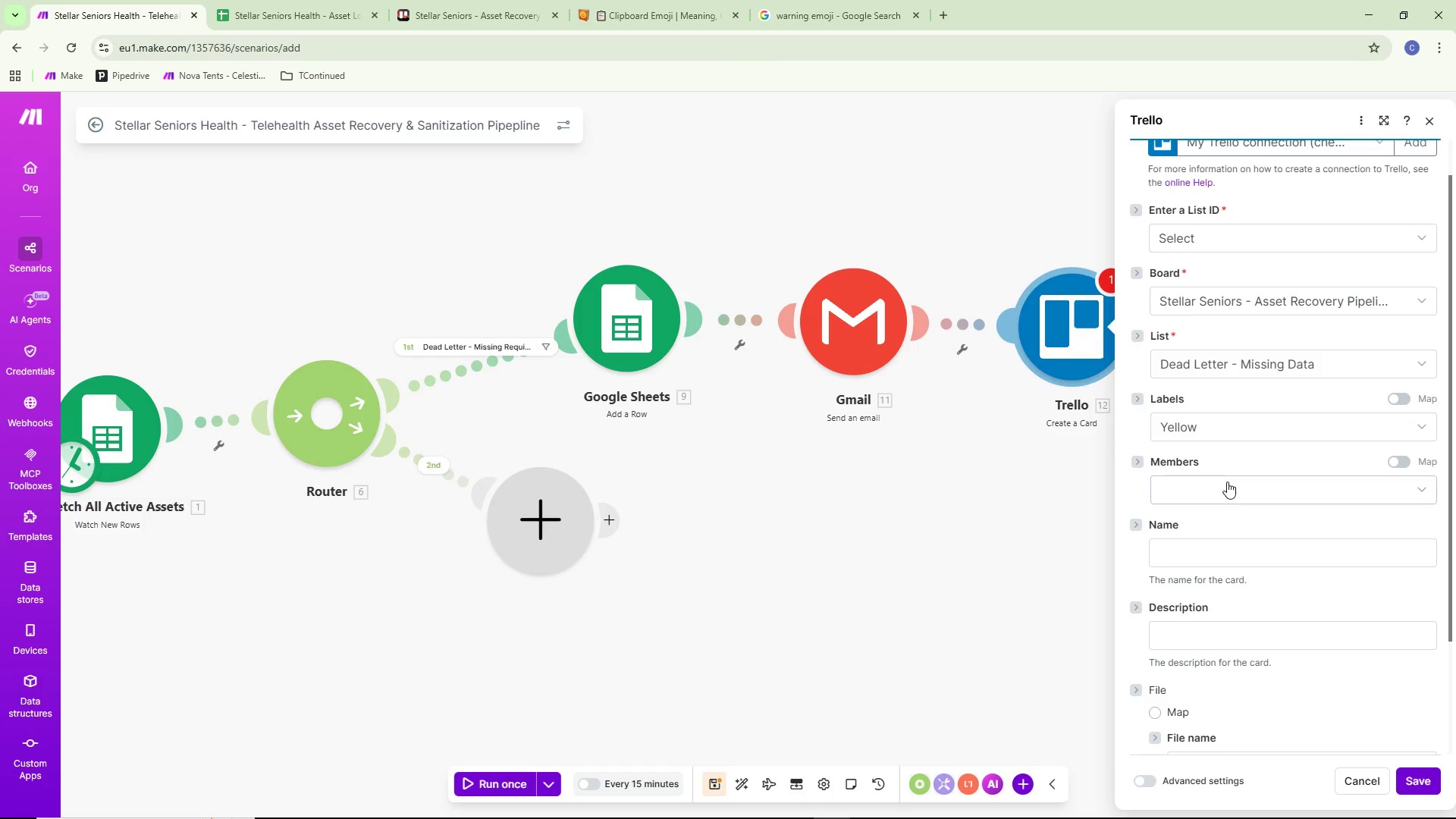 
double_click([1228, 482])
 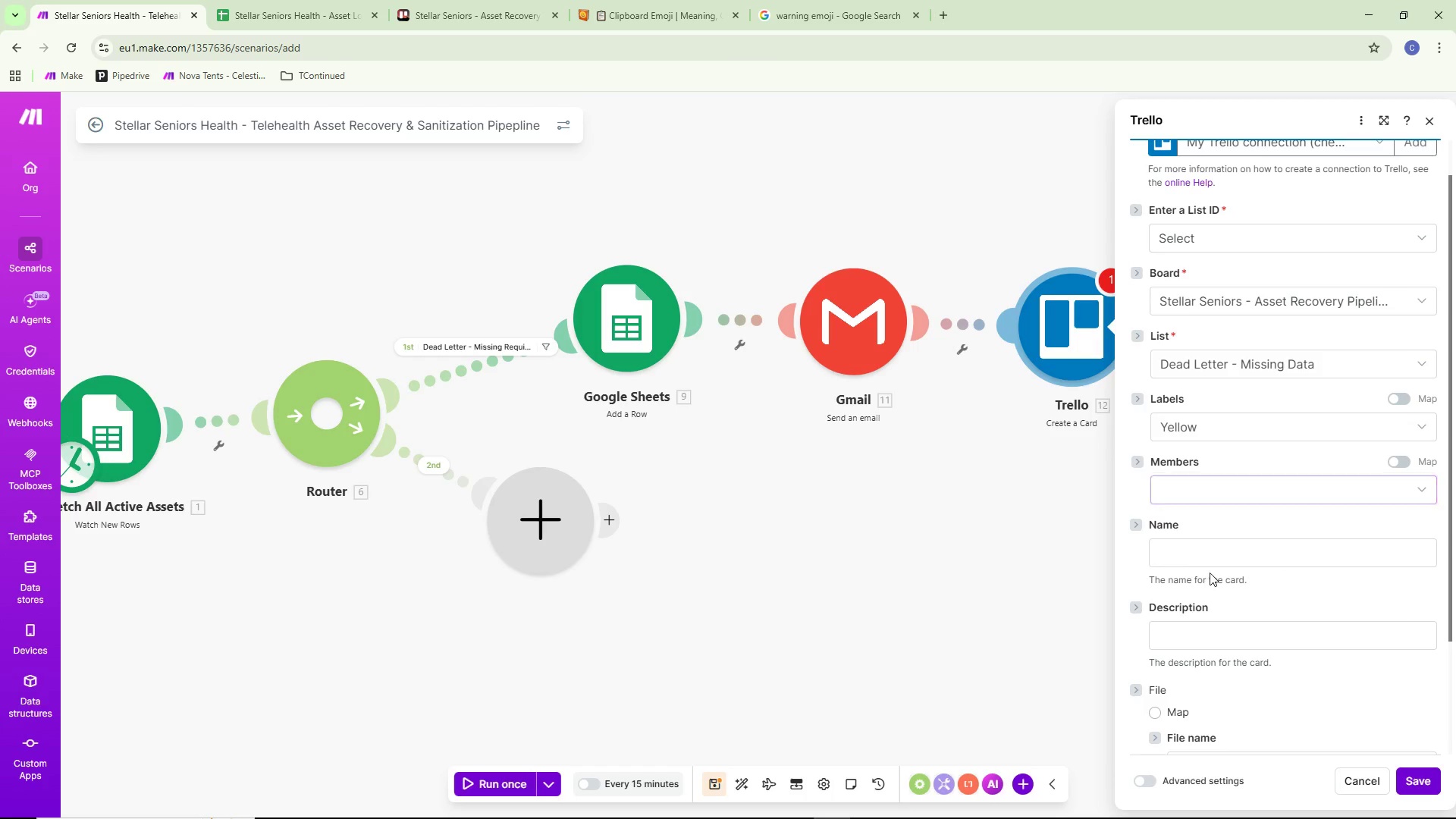 
double_click([1216, 557])
 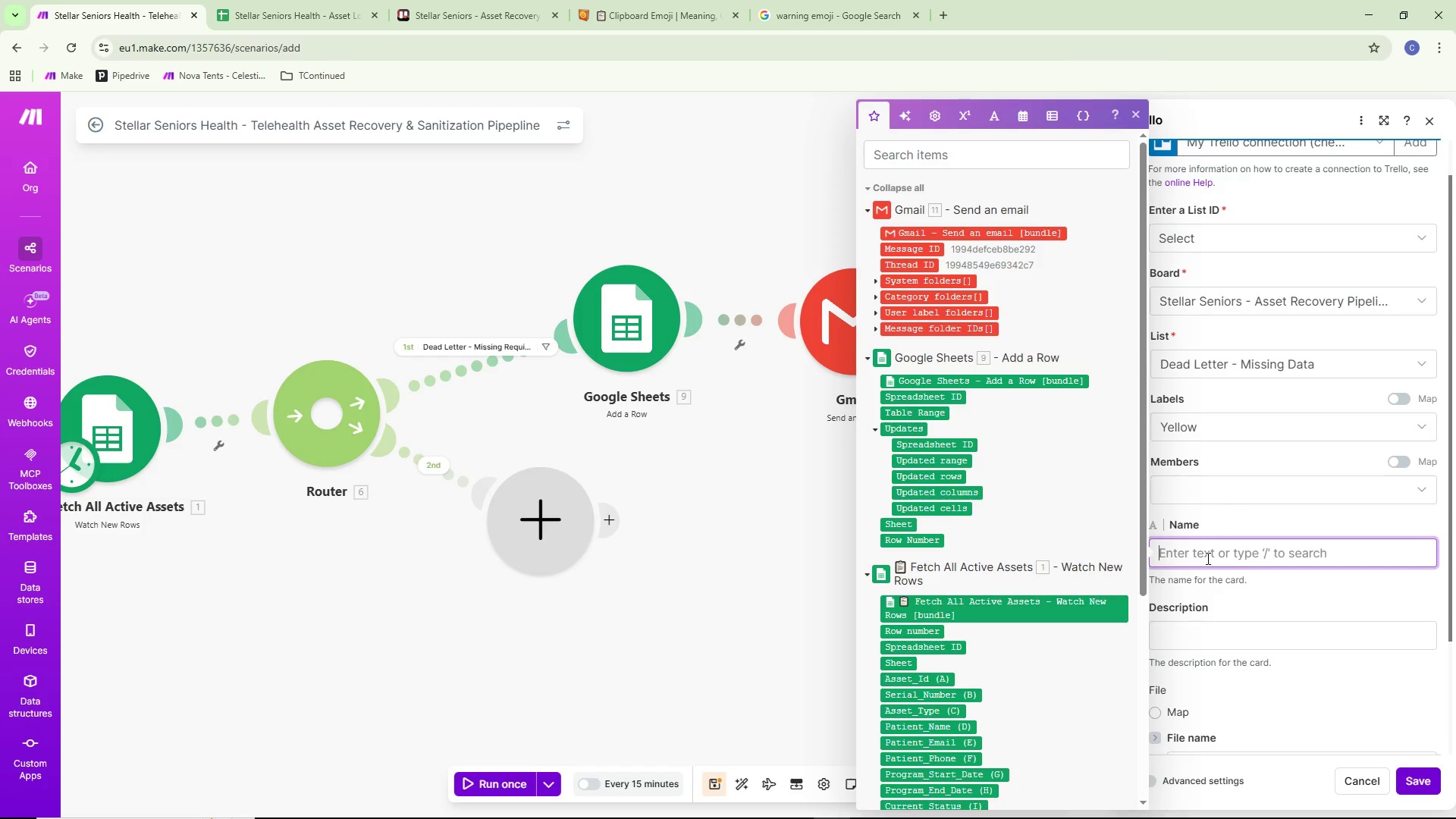 
key(Control+ControlLeft)
 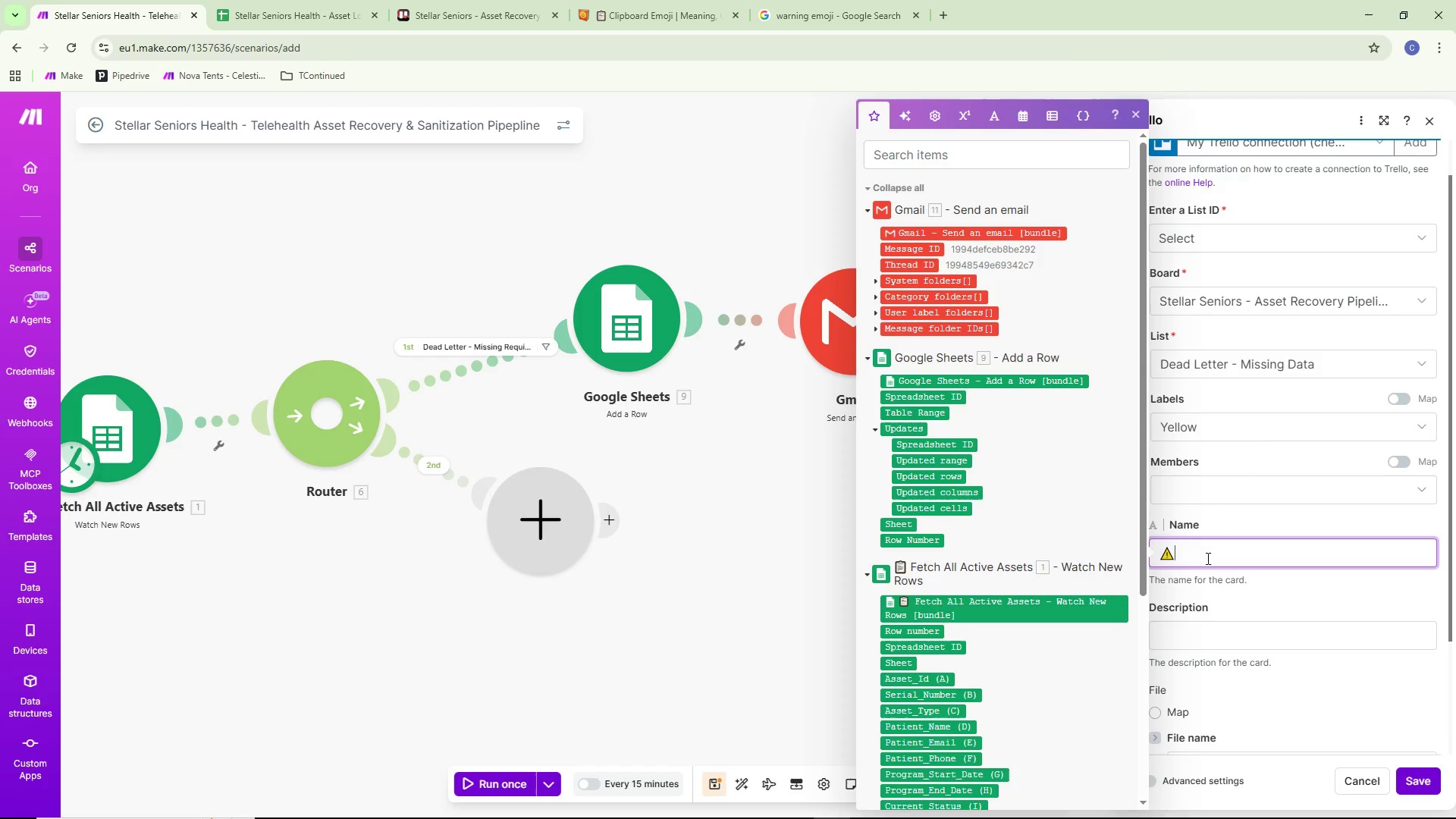 
key(Control+V)
 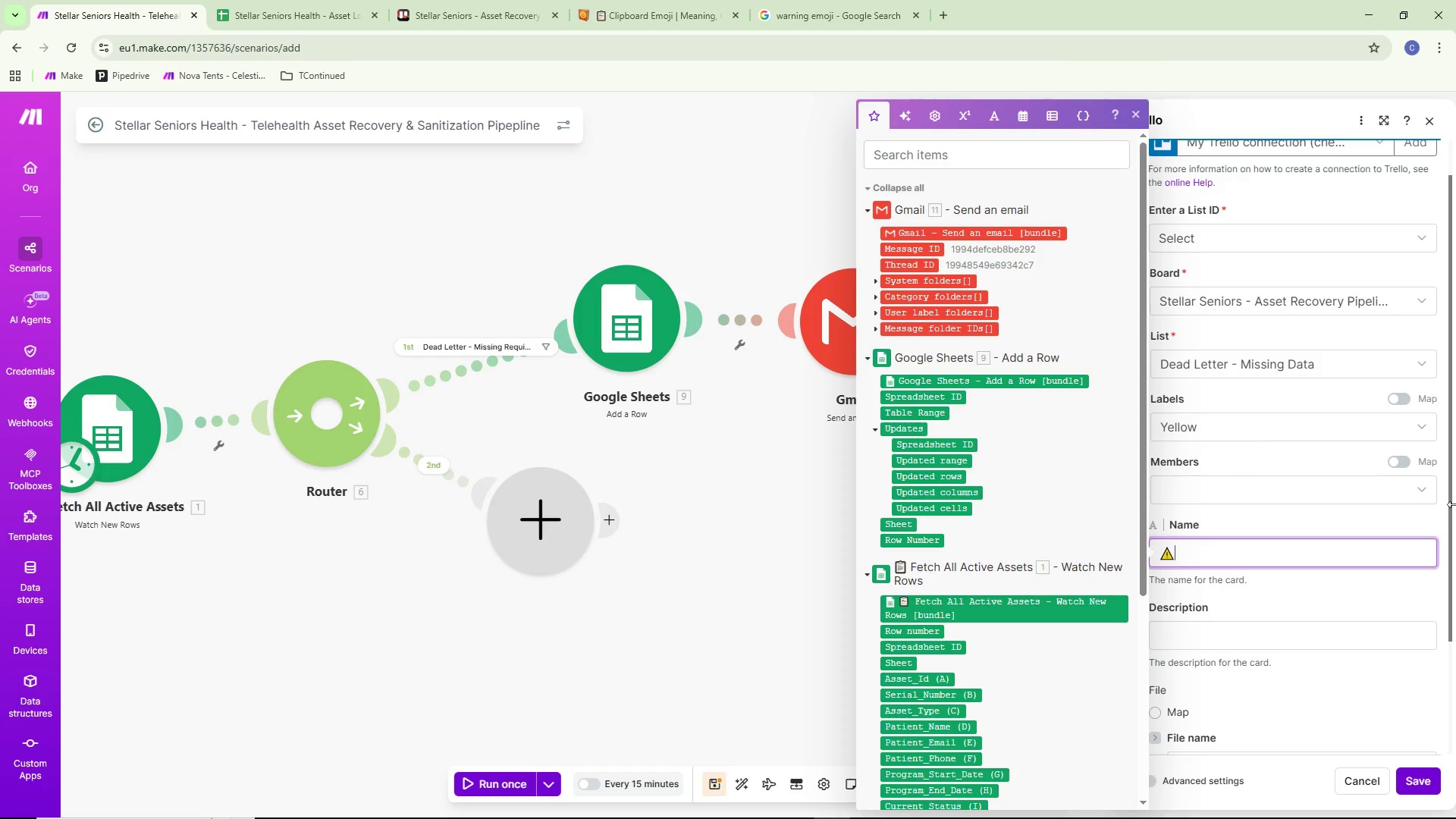 
type( DEAD LETER)
key(Backspace)
key(Backspace)
key(Backspace)
type(TER)
key(Backspace)
key(Backspace)
type(TER - )
 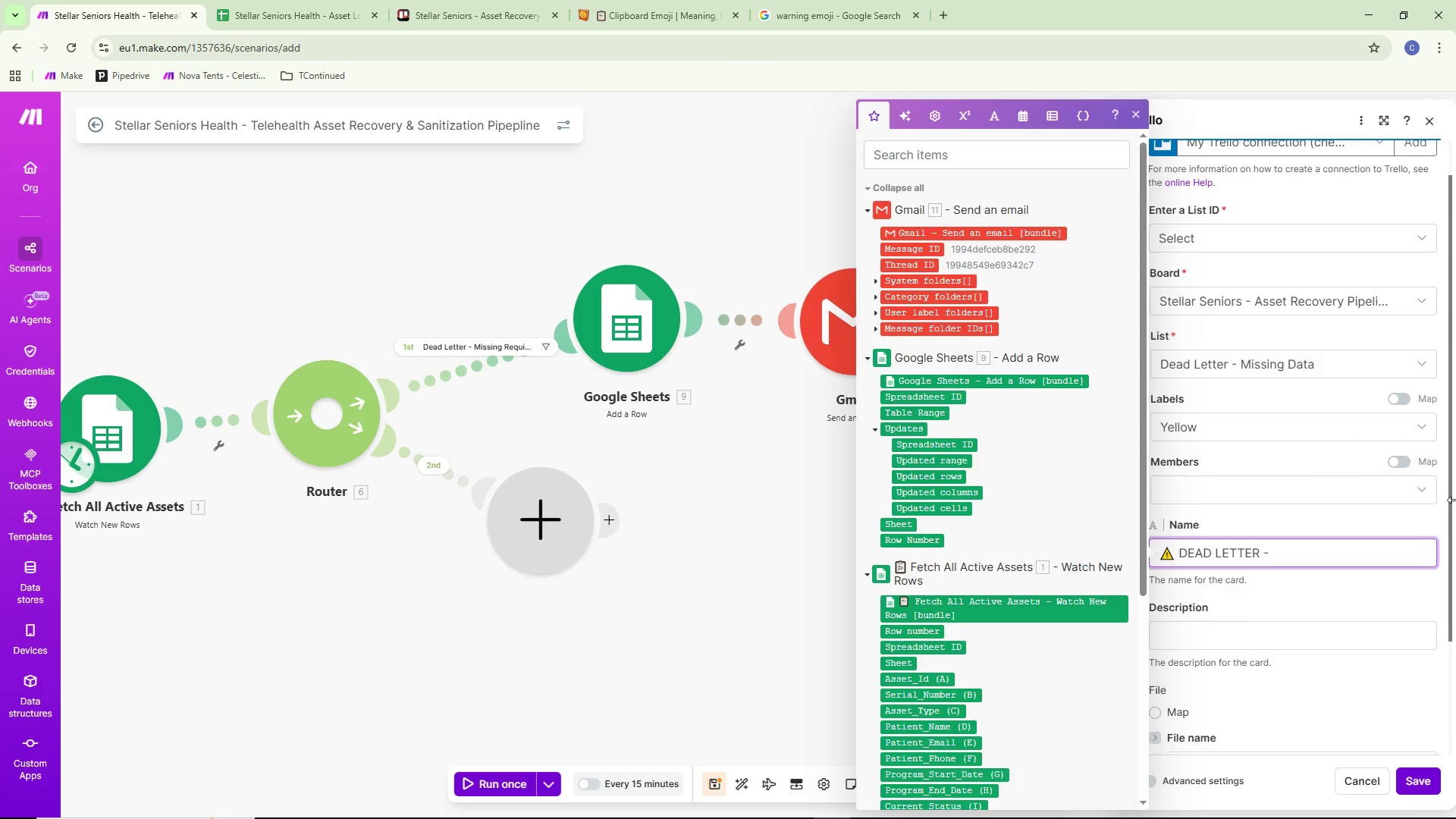 
left_click([930, 683])
 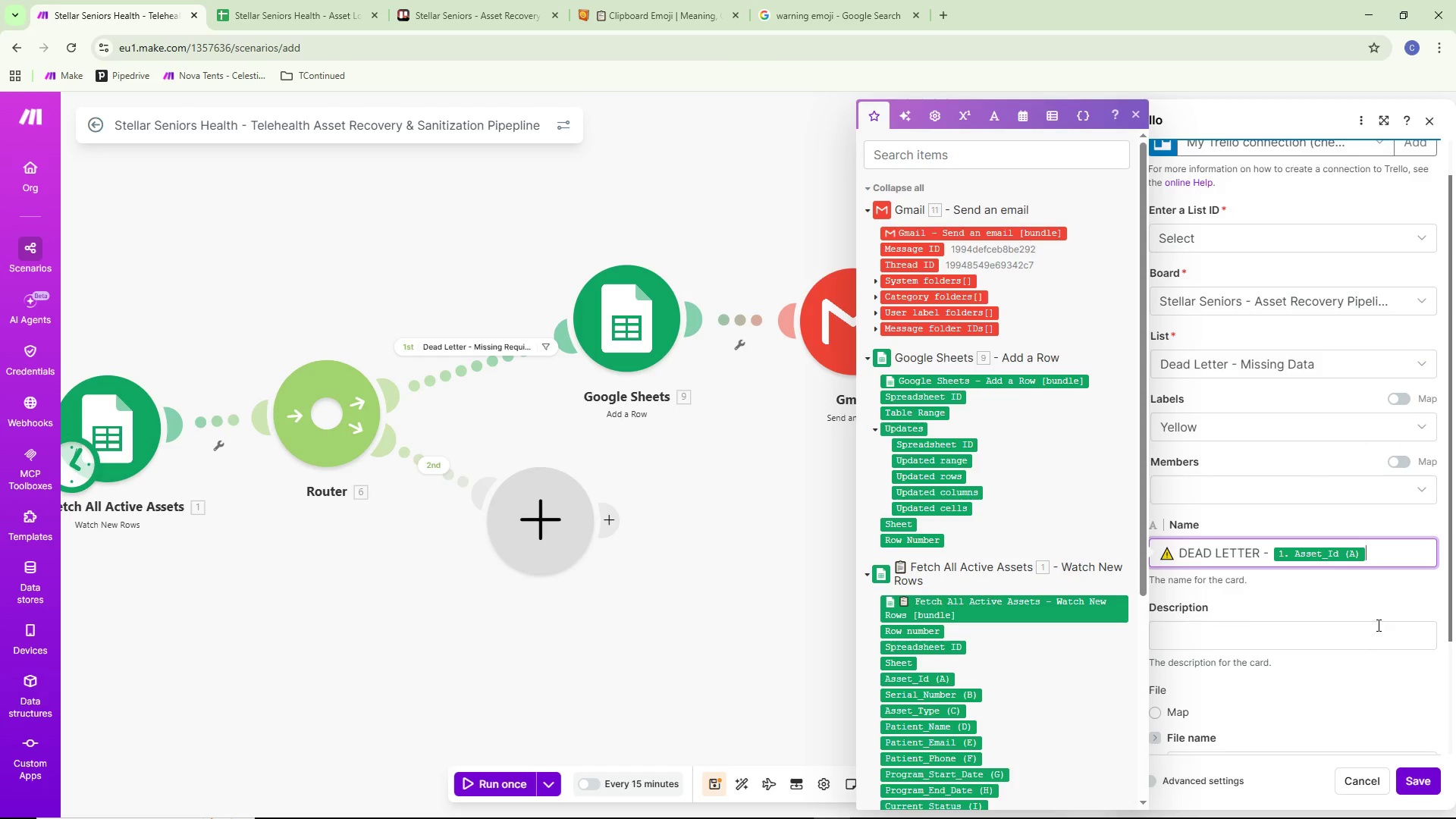 
wait(12.78)
 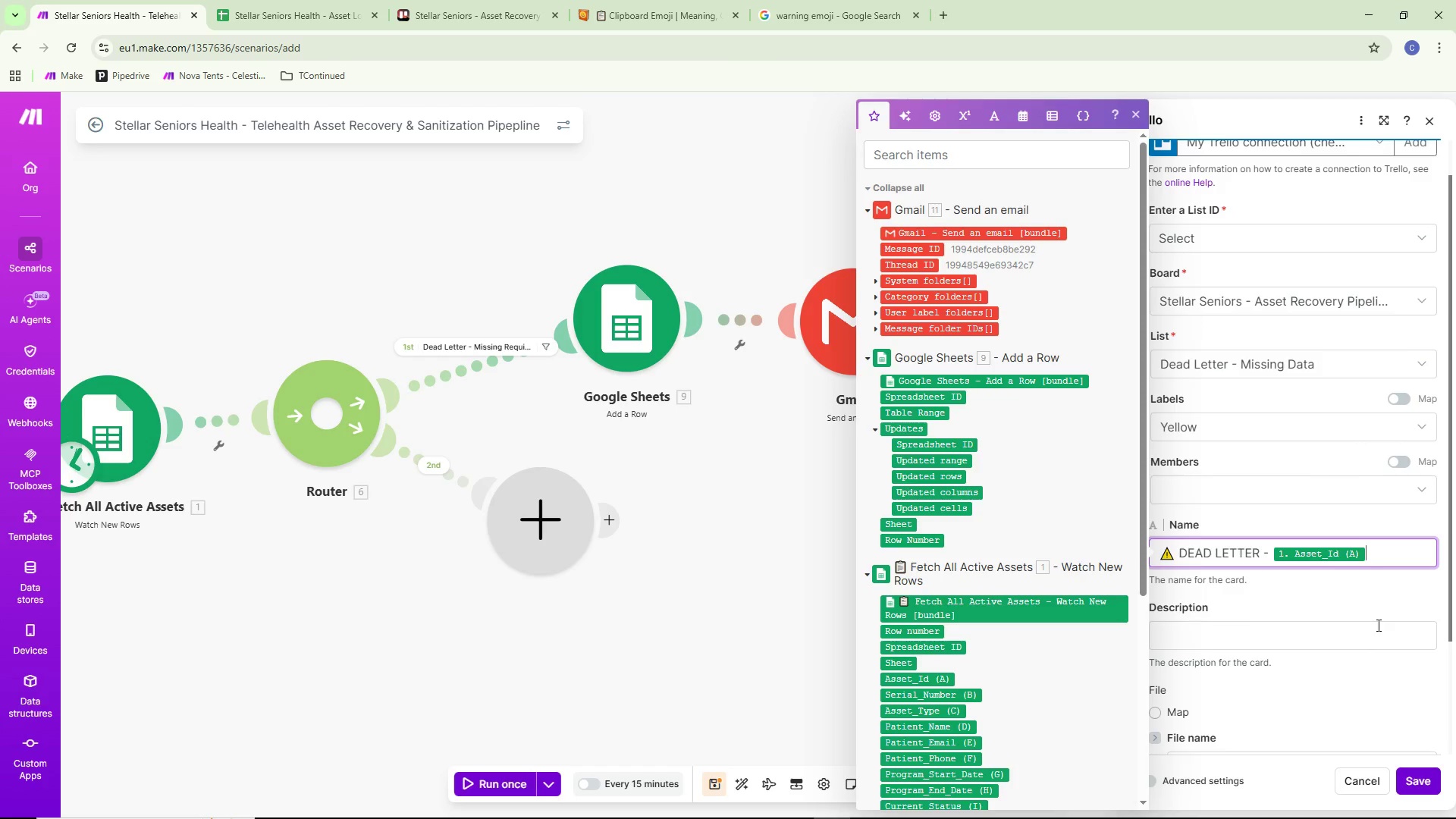 
type( - Missing Data)
 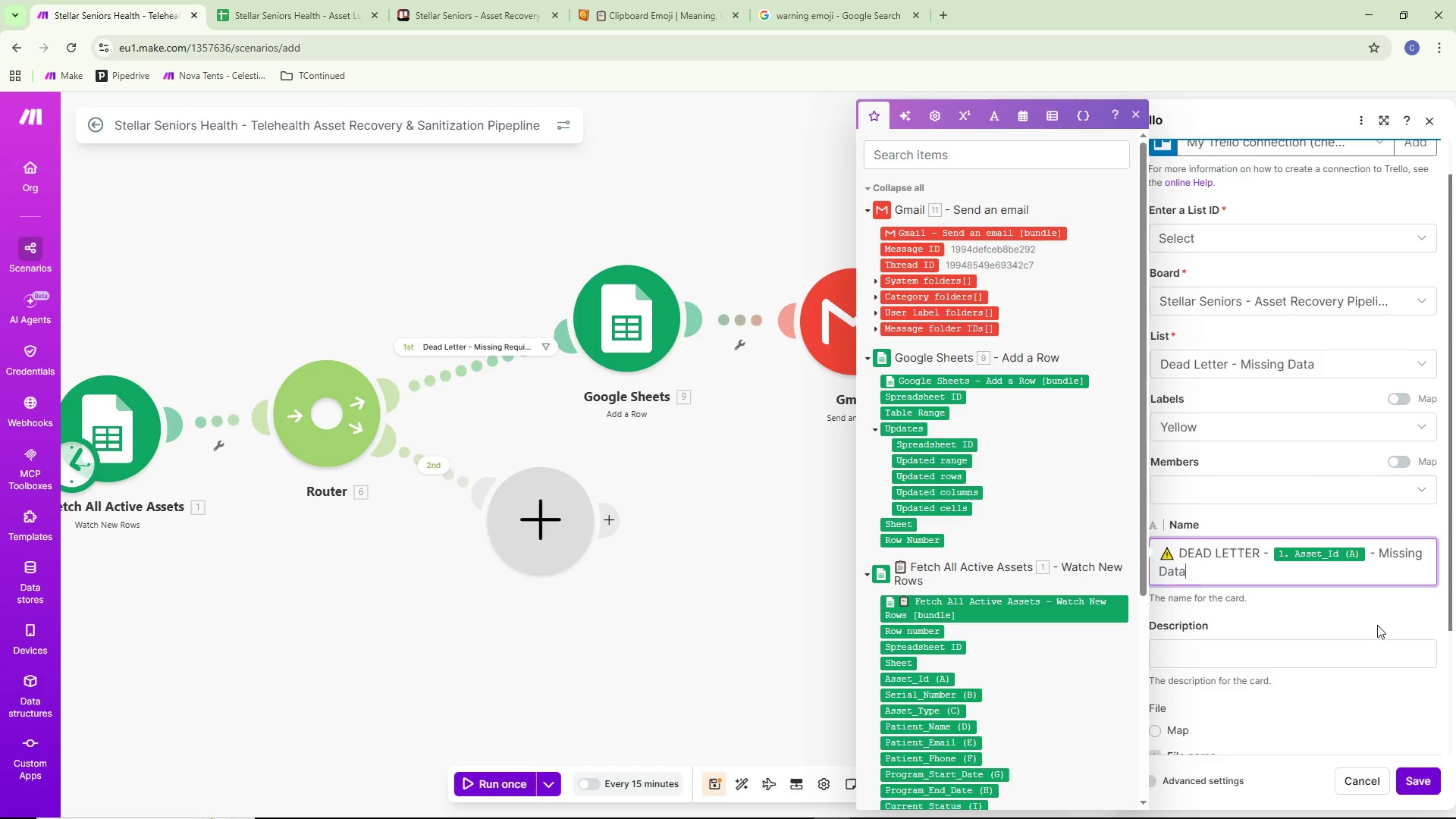 
left_click([1280, 663])
 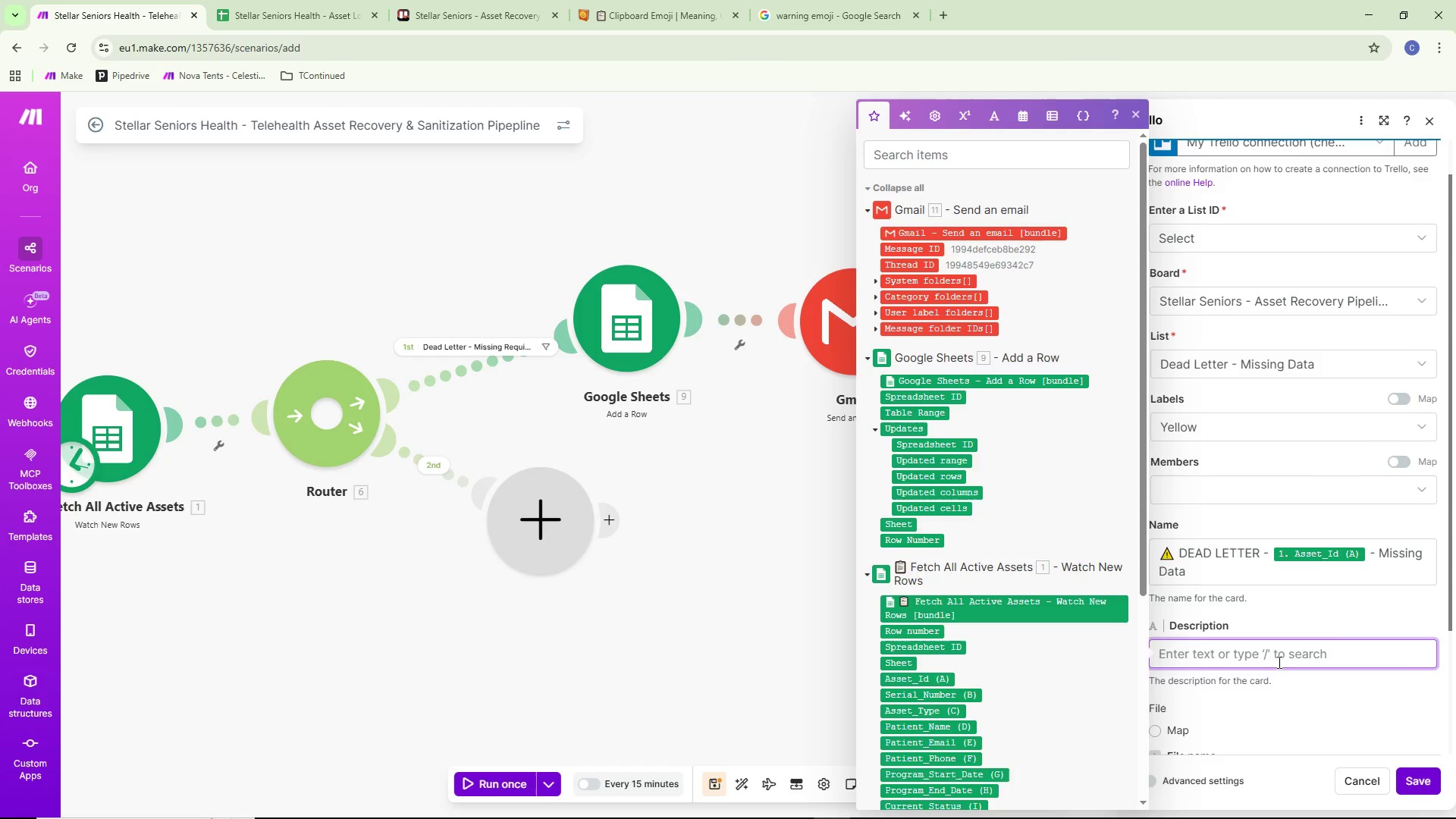 
key(Shift+ShiftRight)
 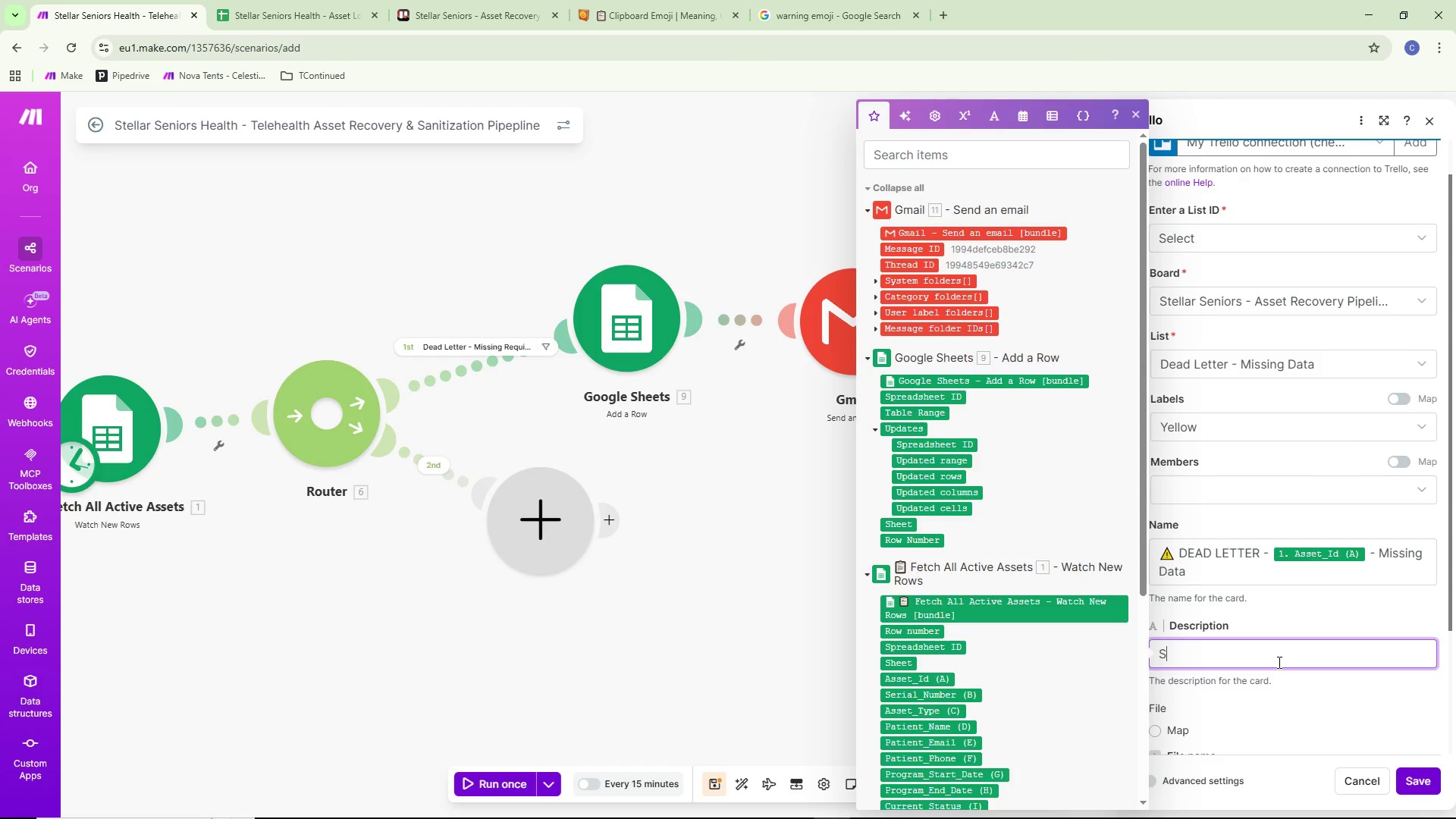 
key(Shift+S)
 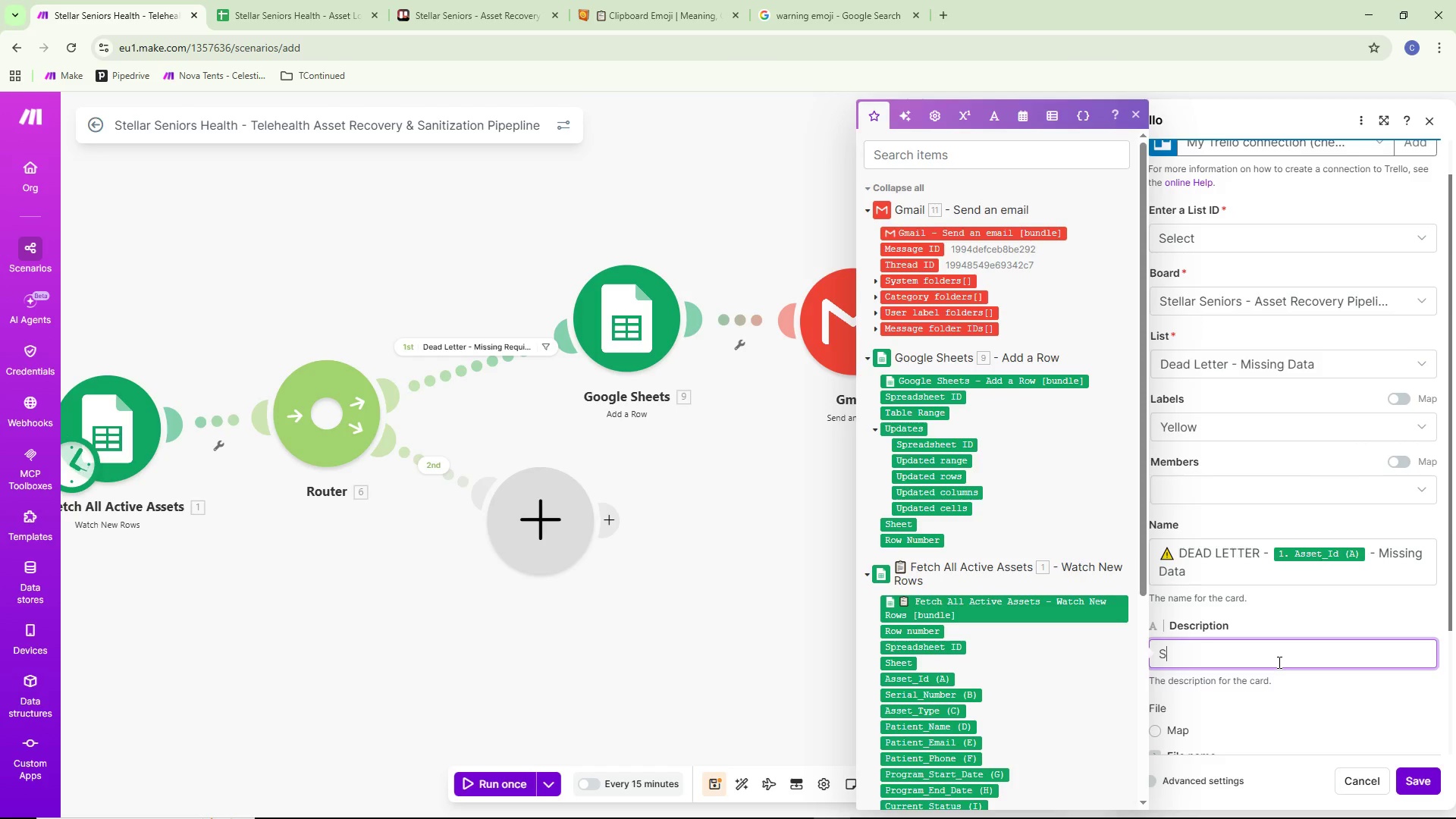 
key(Backspace)
 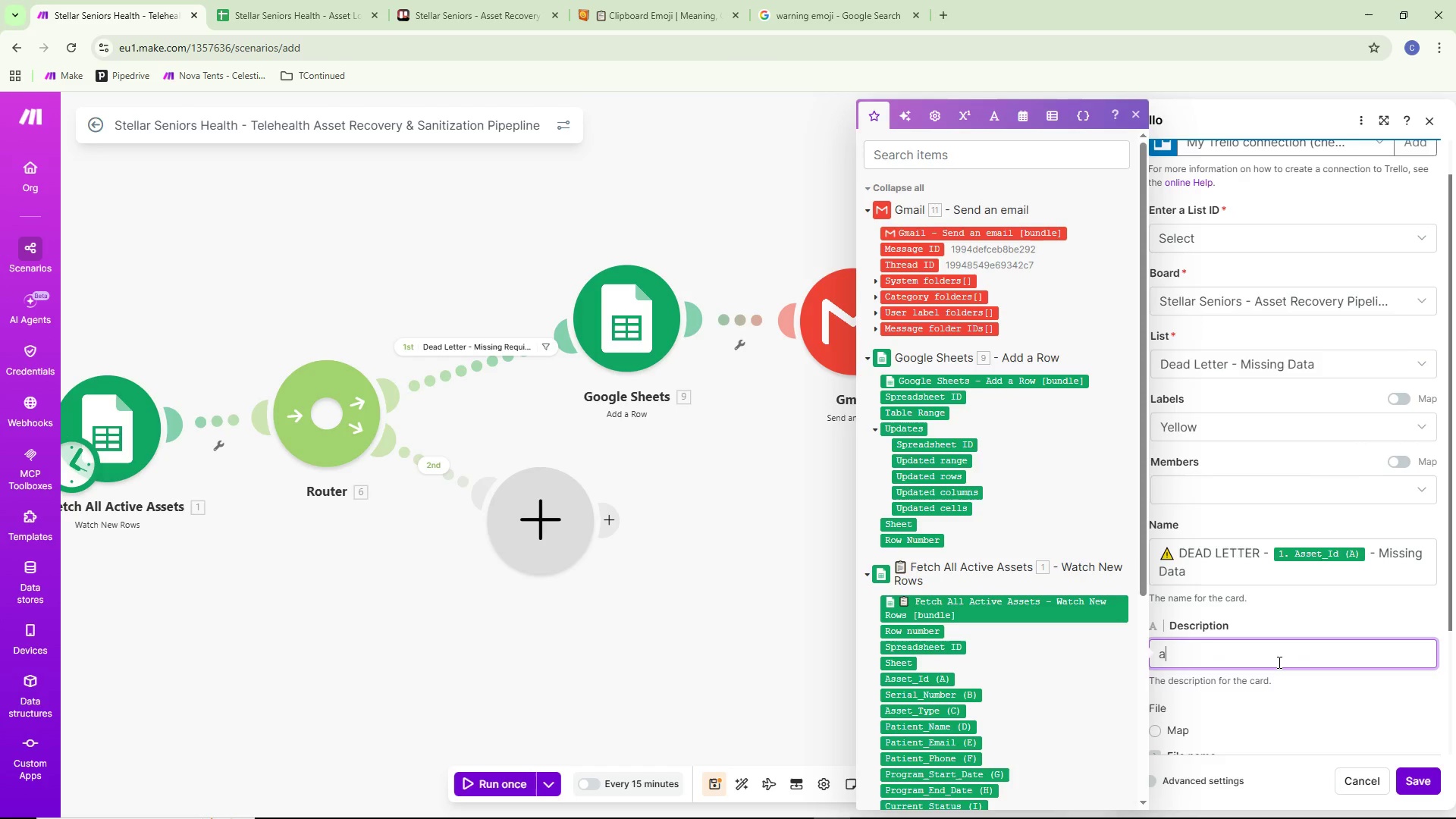 
key(A)
 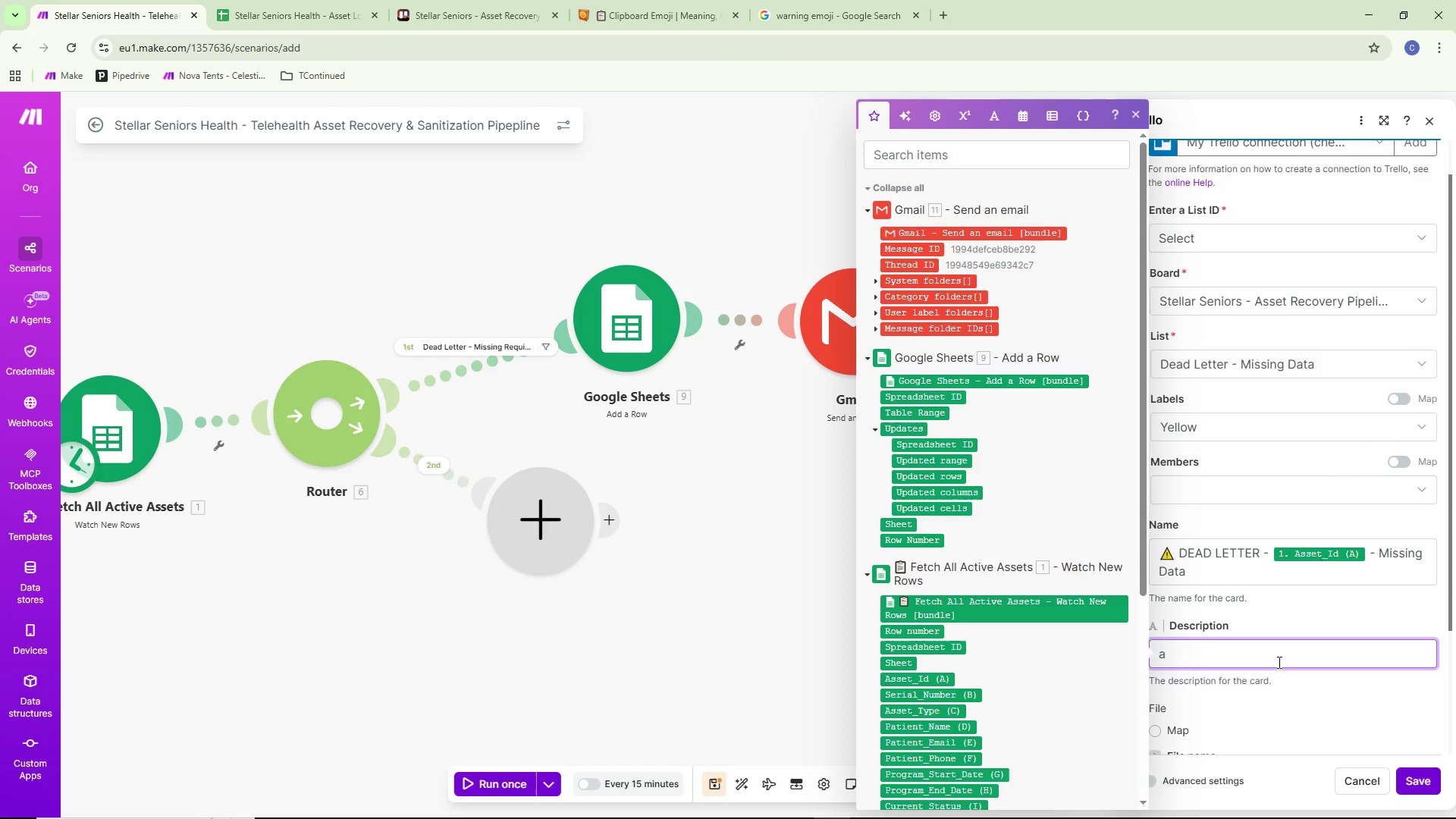 
key(Backspace)
 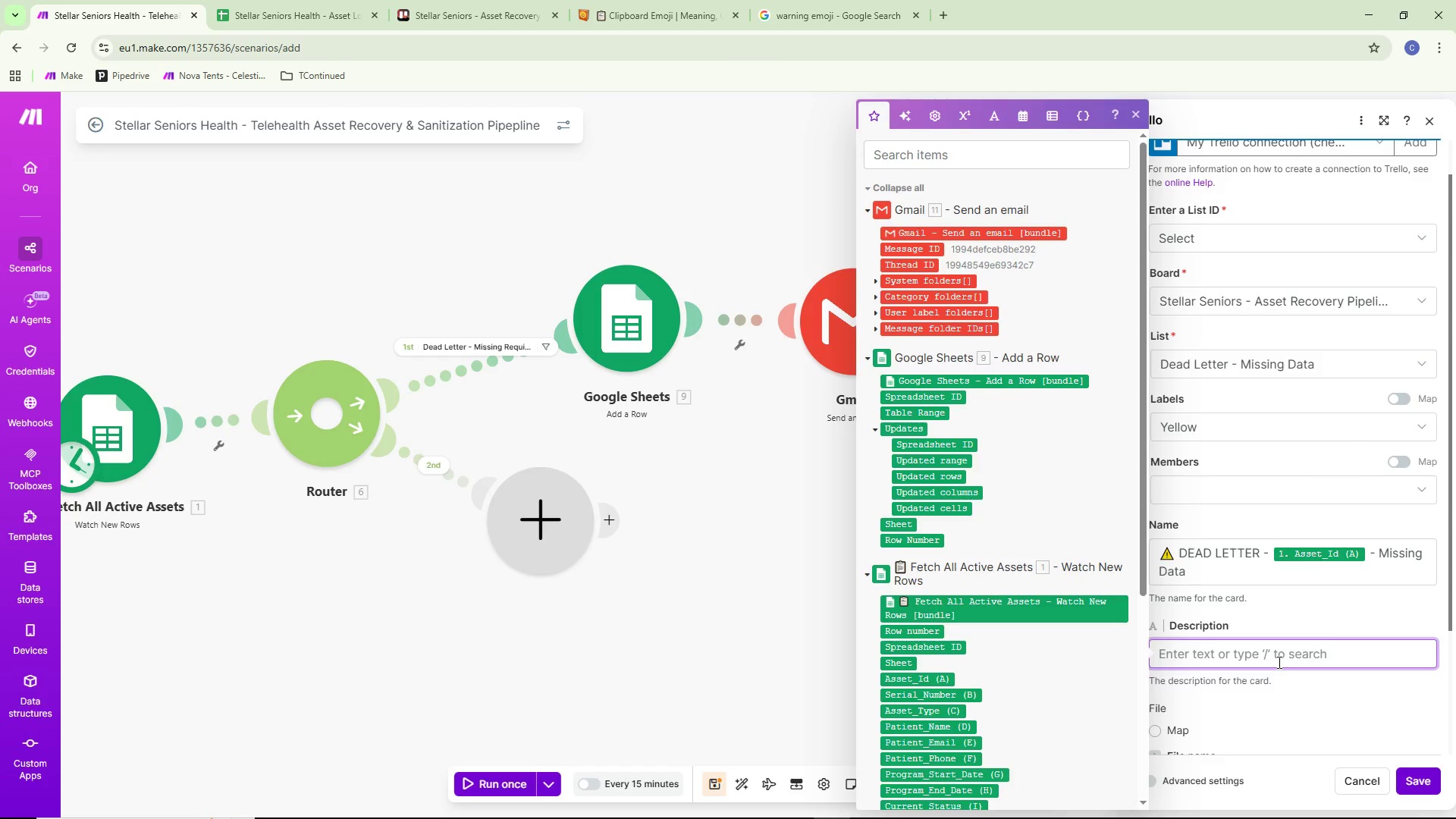 
key(Shift+ShiftRight)
 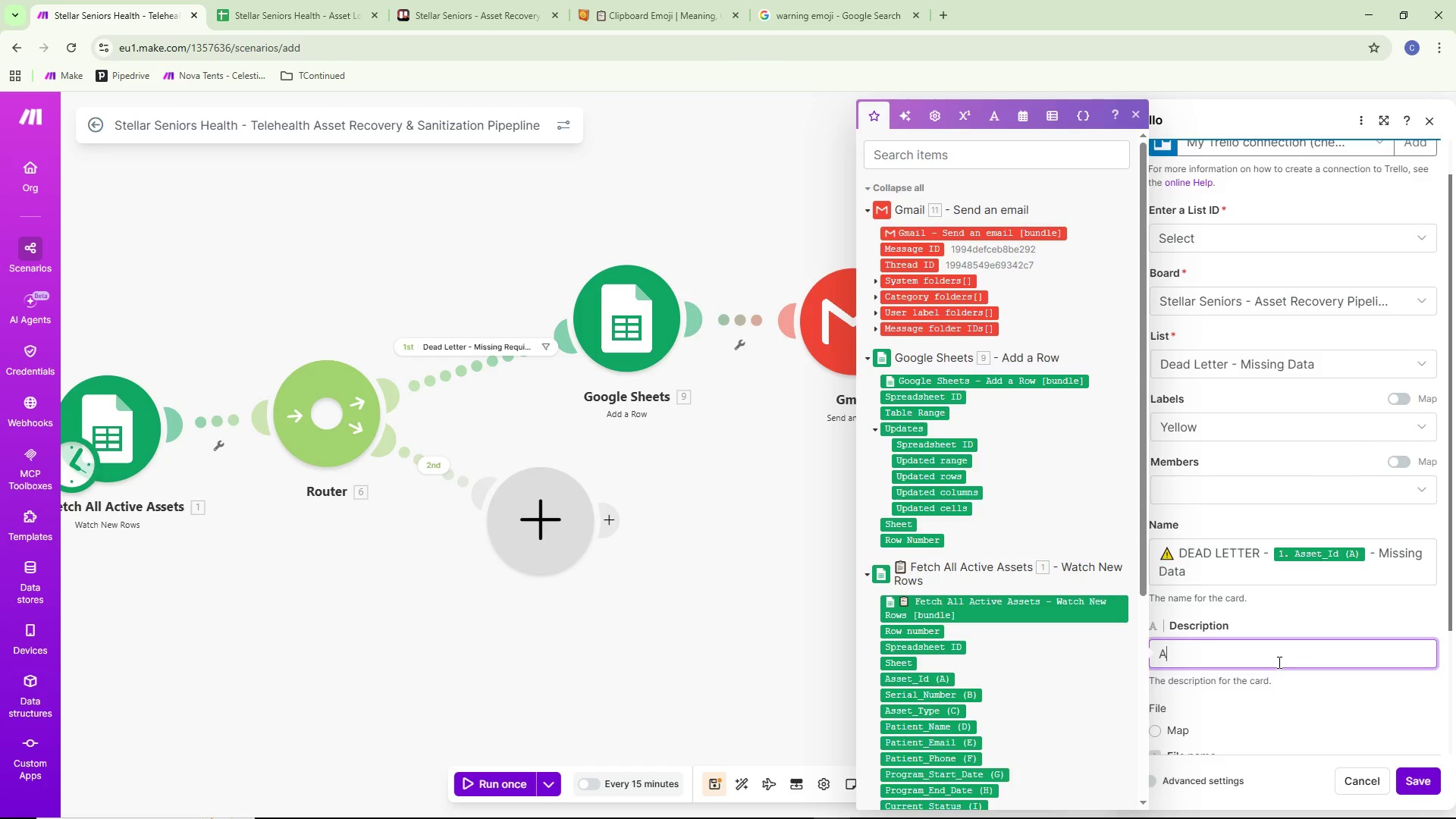 
key(Shift+A)
 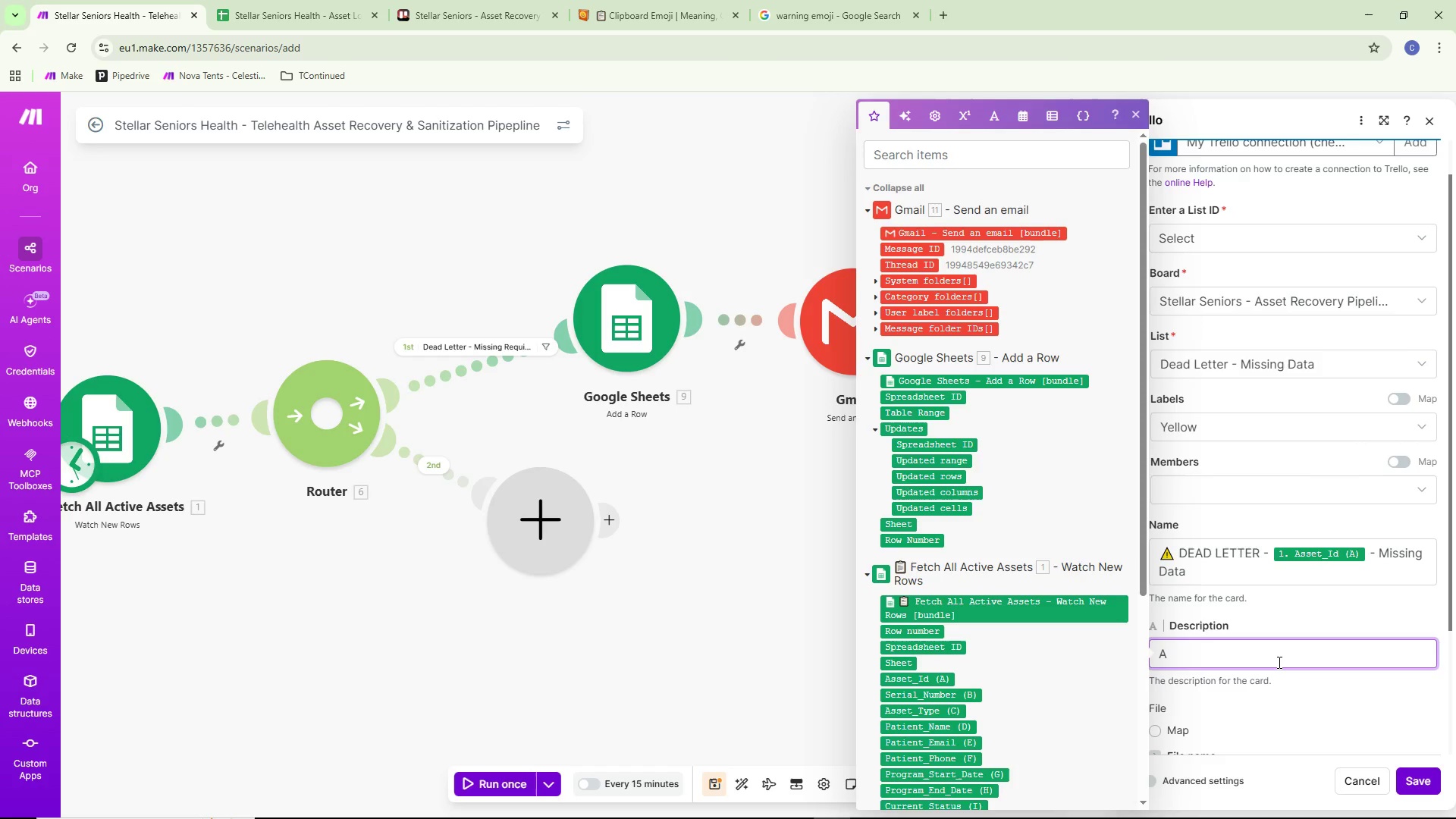 
wait(7.62)
 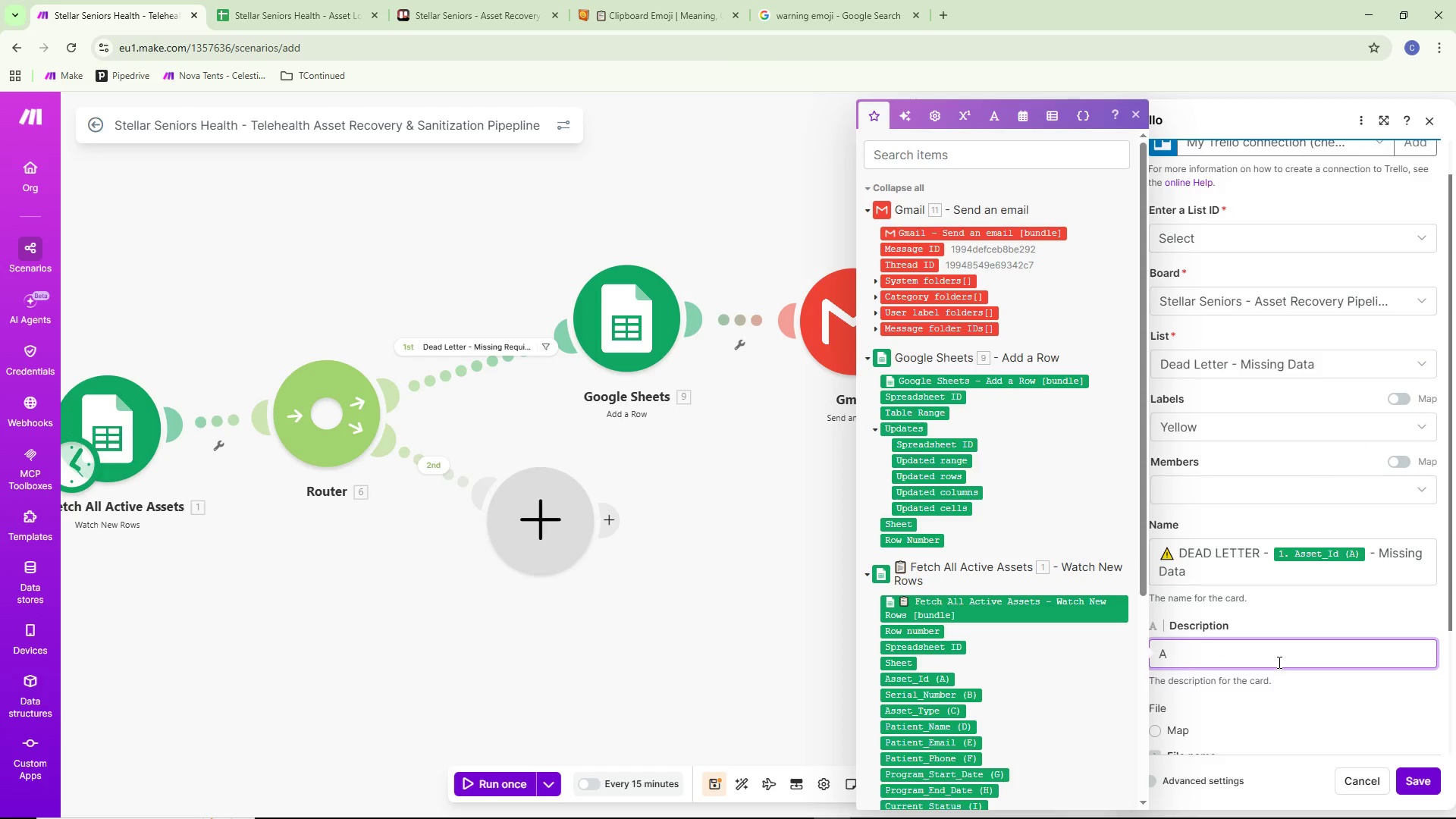 
type(sset record is missing serial number or patient)
 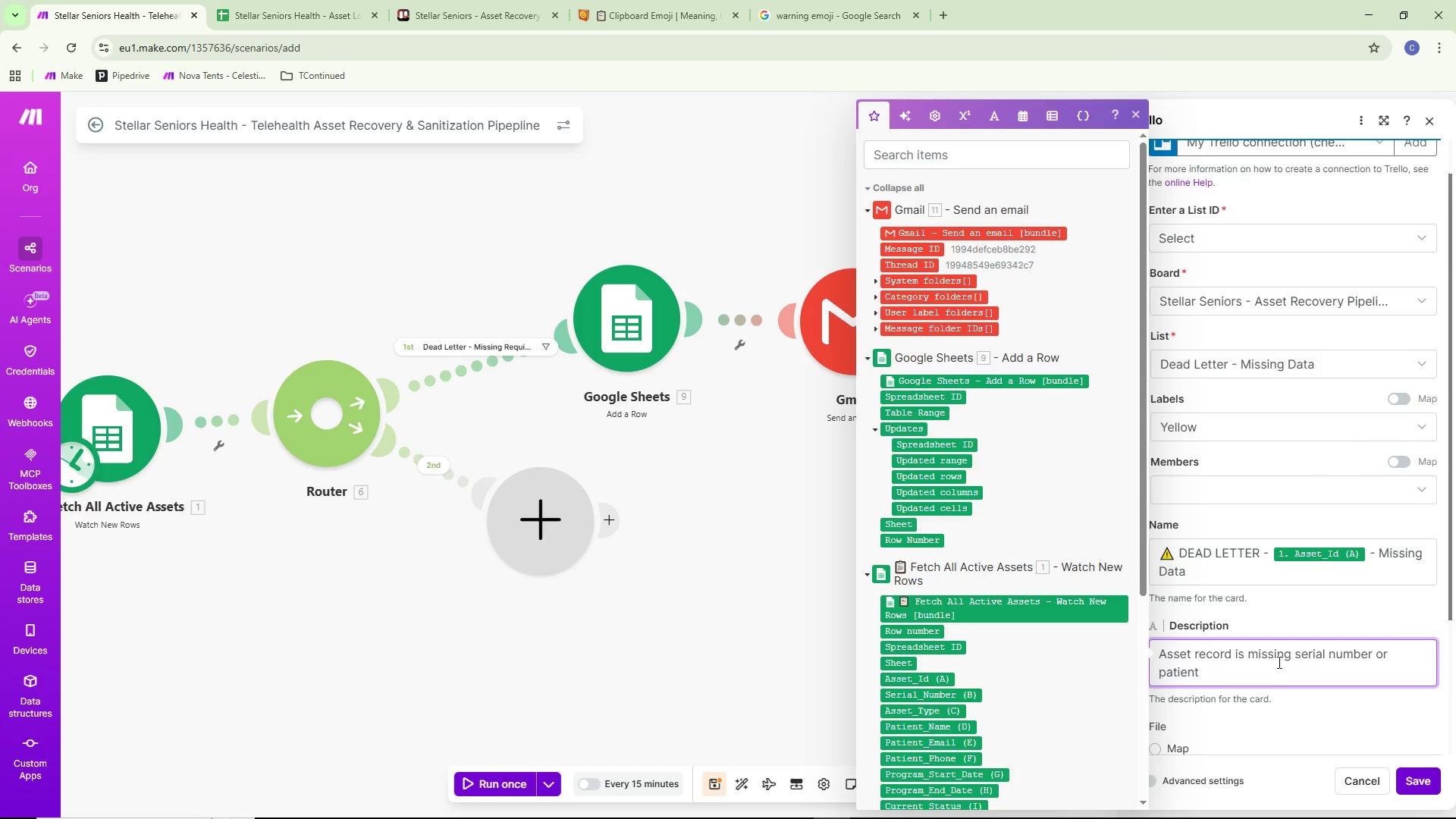 
type( contact information. Manual review required)
 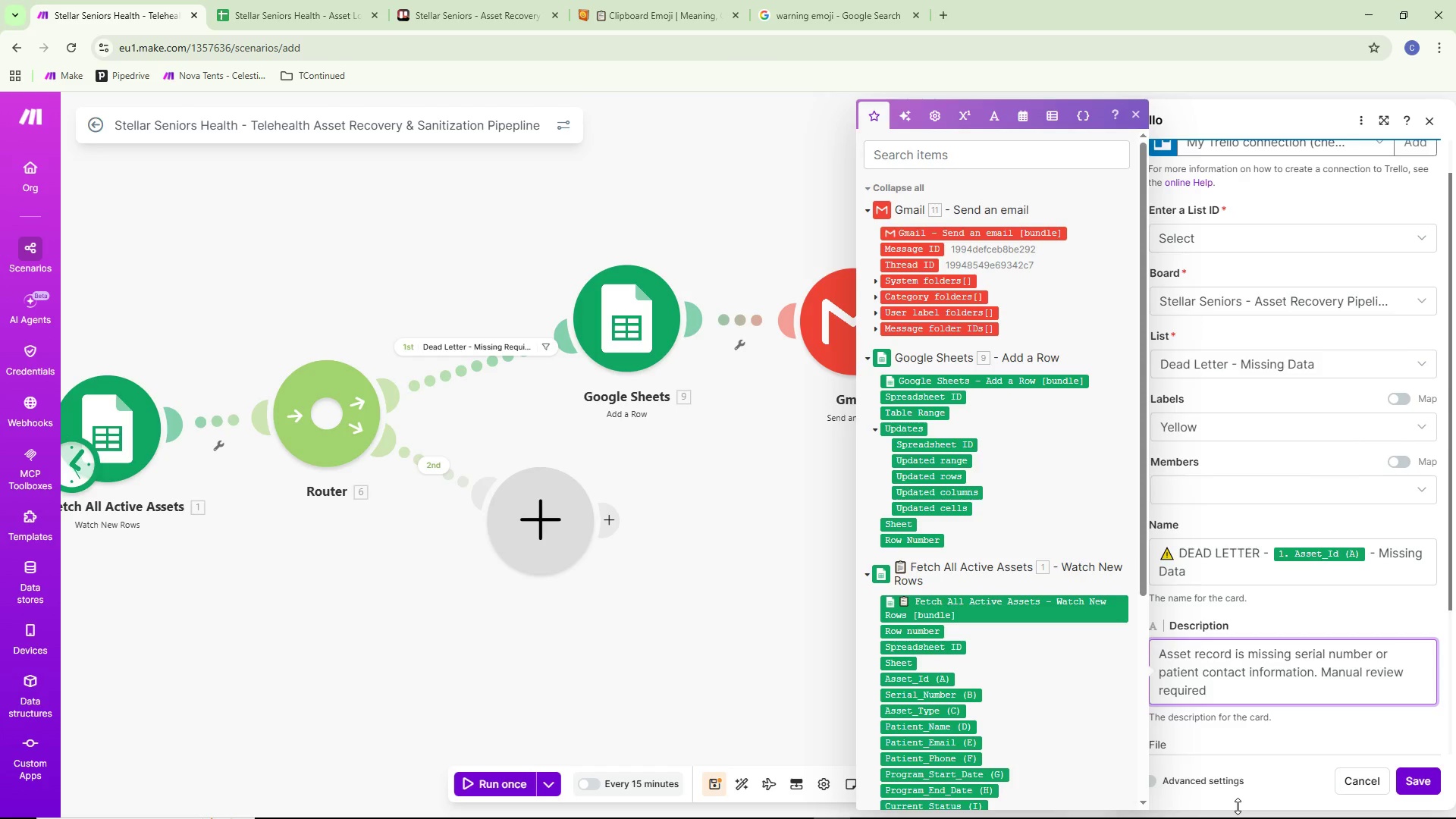 
wait(20.38)
 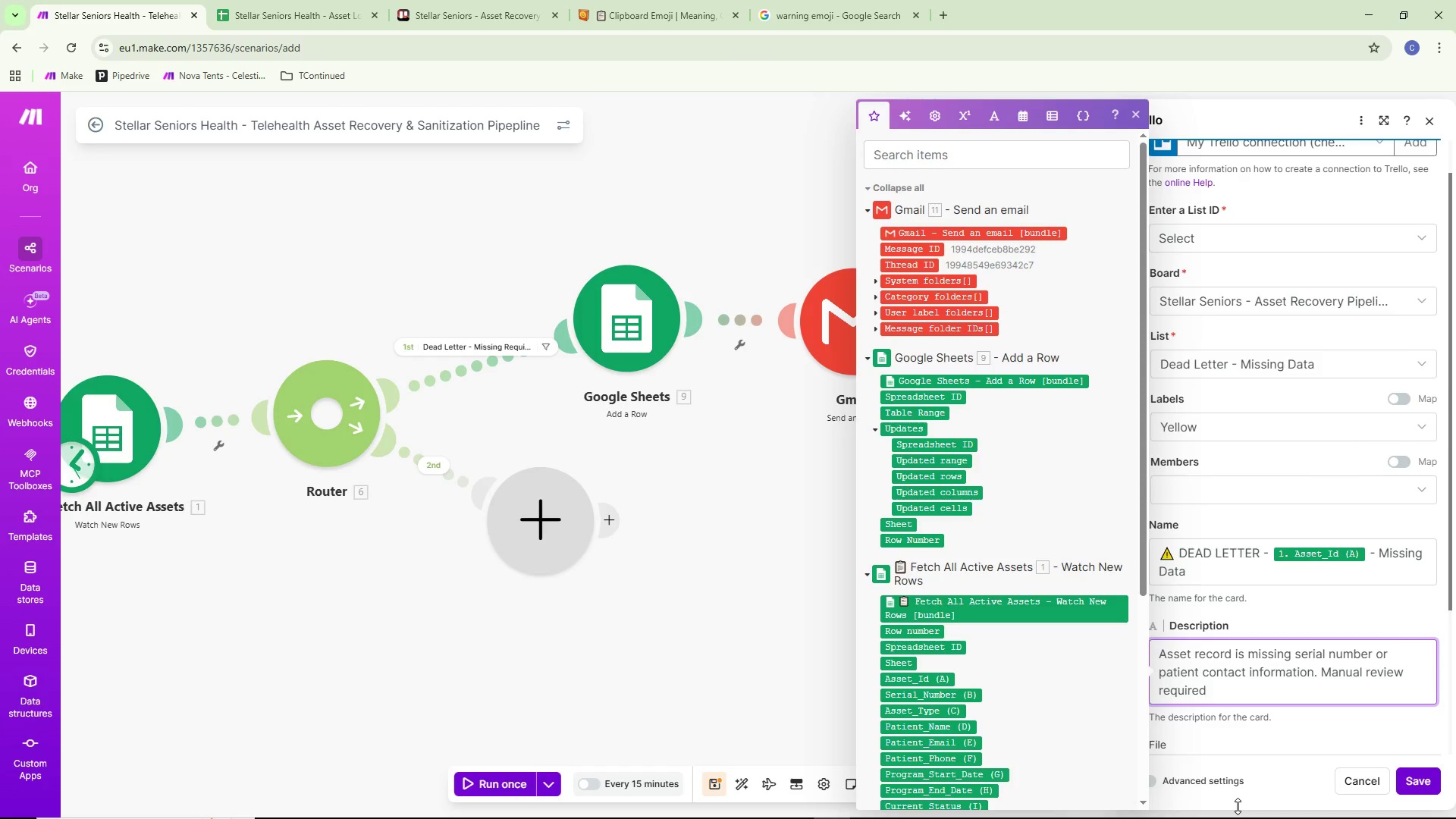 
scroll: coordinate [1297, 639], scroll_direction: down, amount: 8.0
 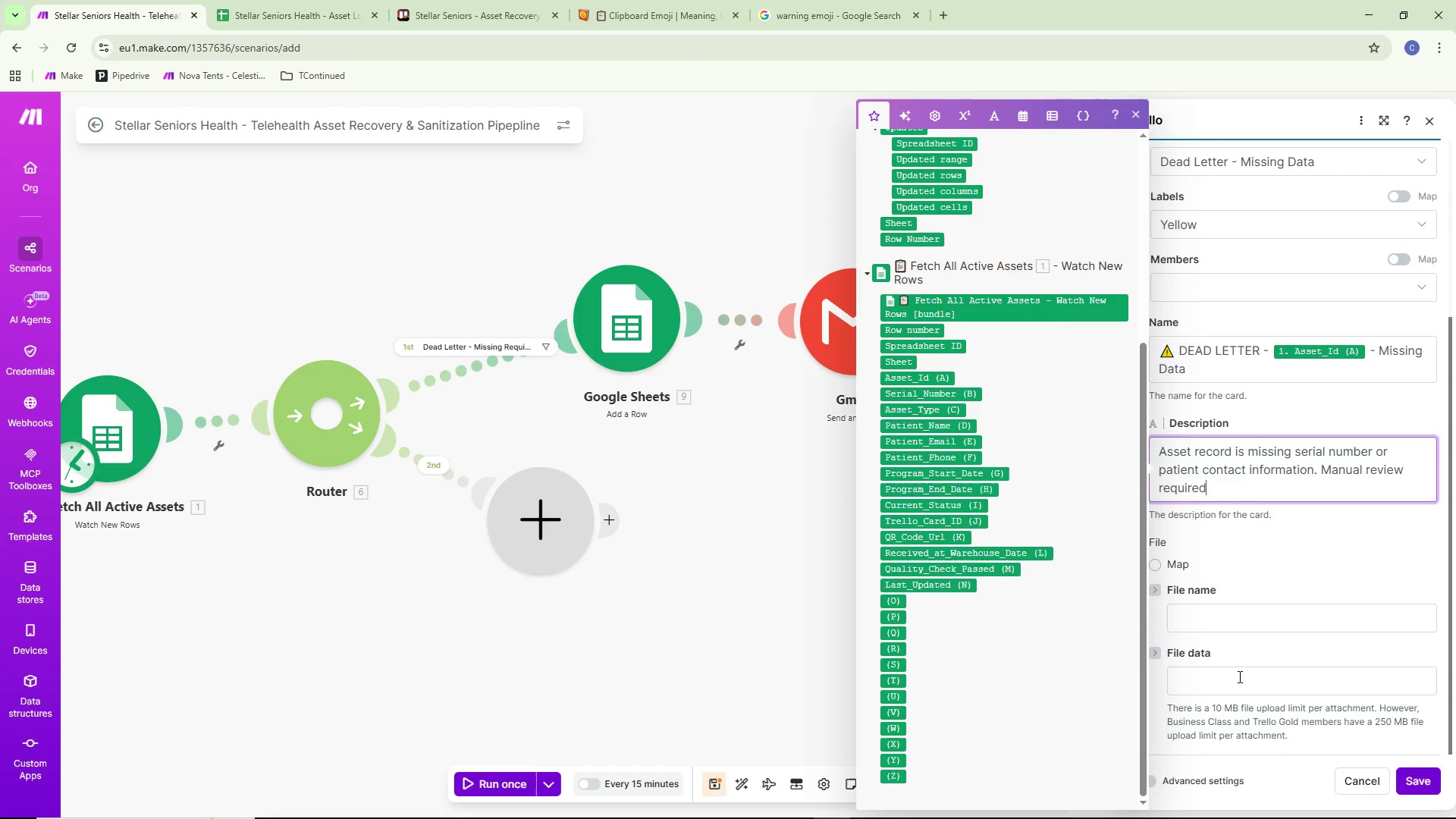 
left_click([1246, 651])
 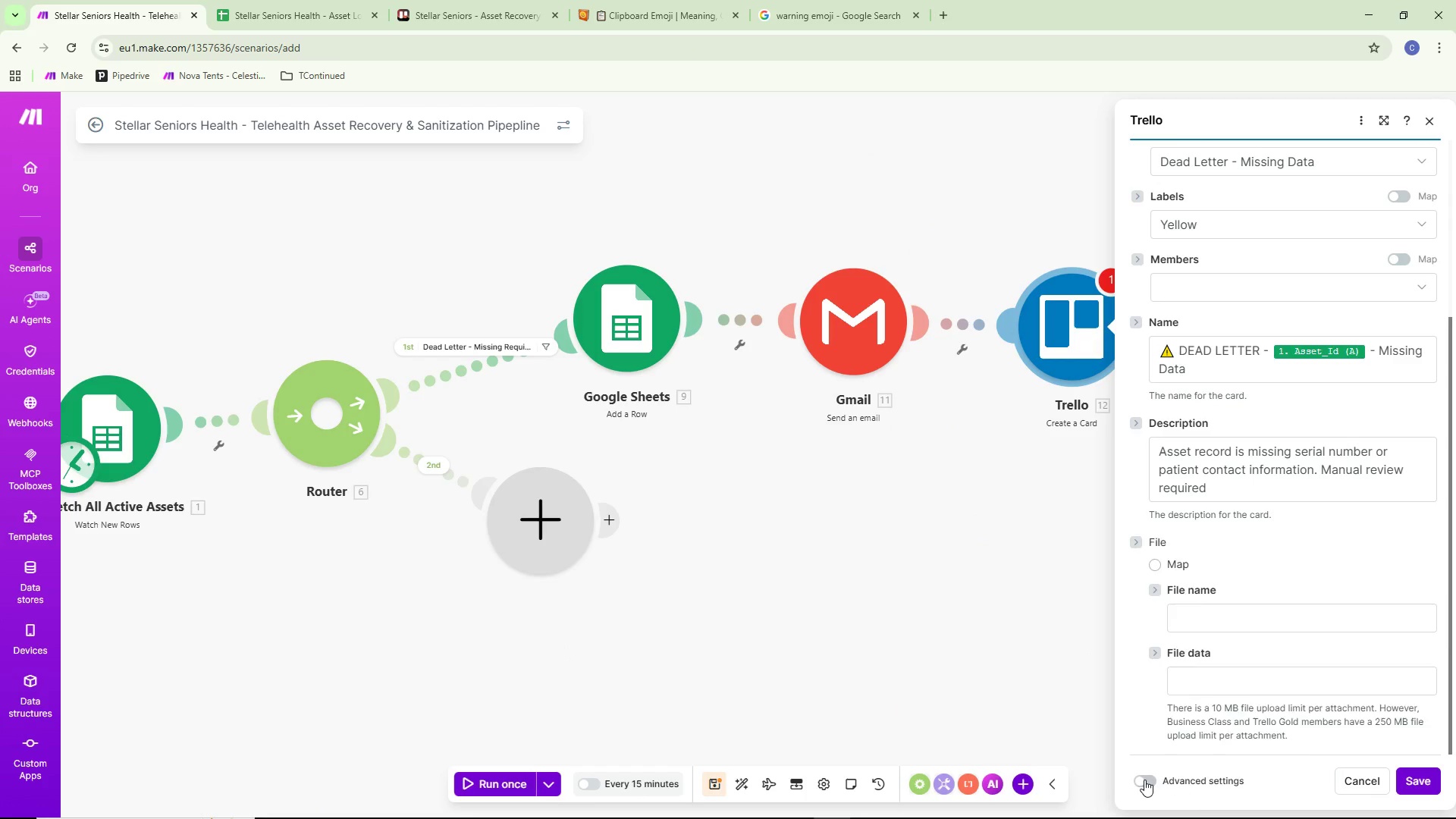 
scroll: coordinate [1262, 716], scroll_direction: down, amount: 3.0
 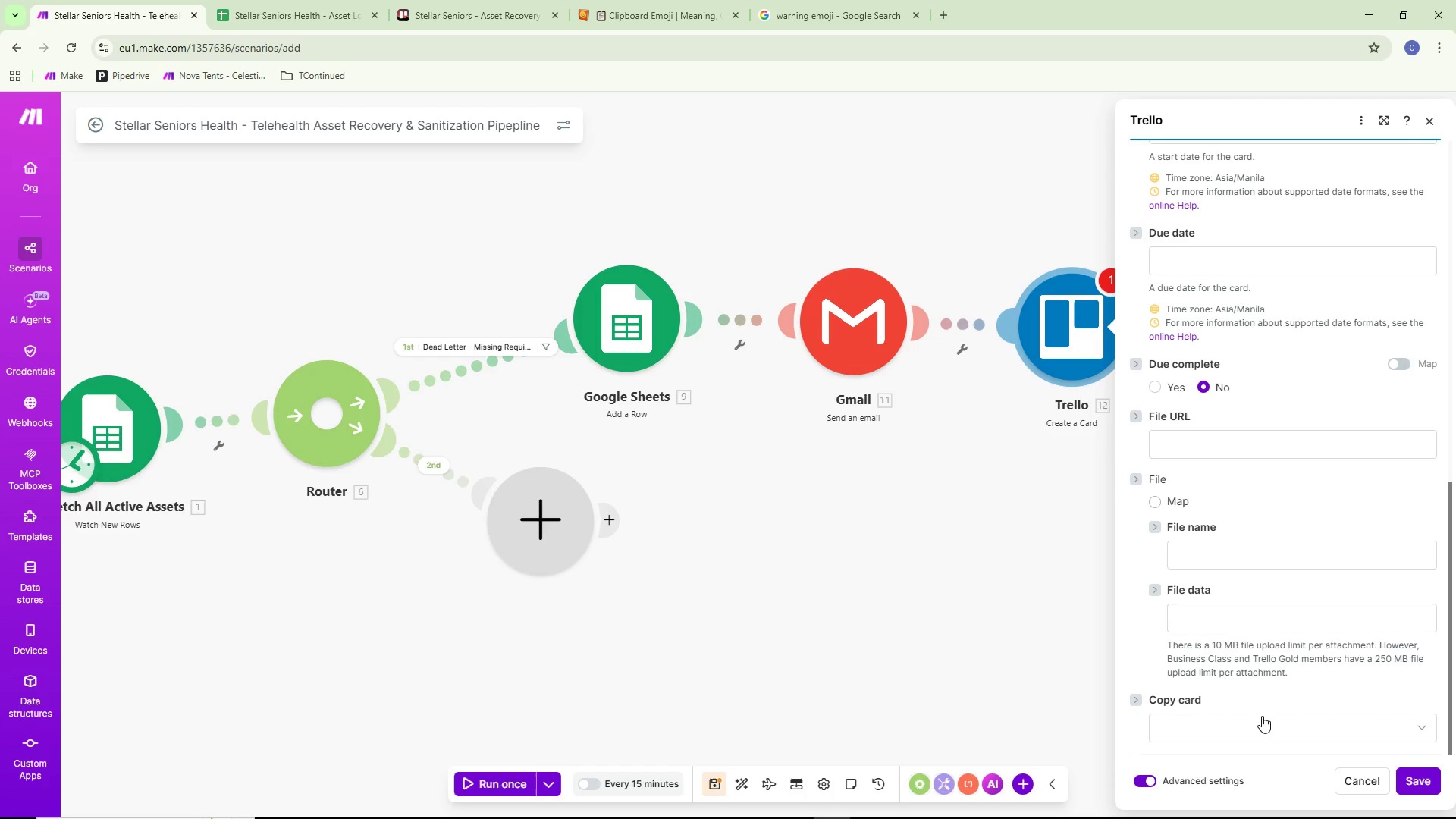 
wait(5.66)
 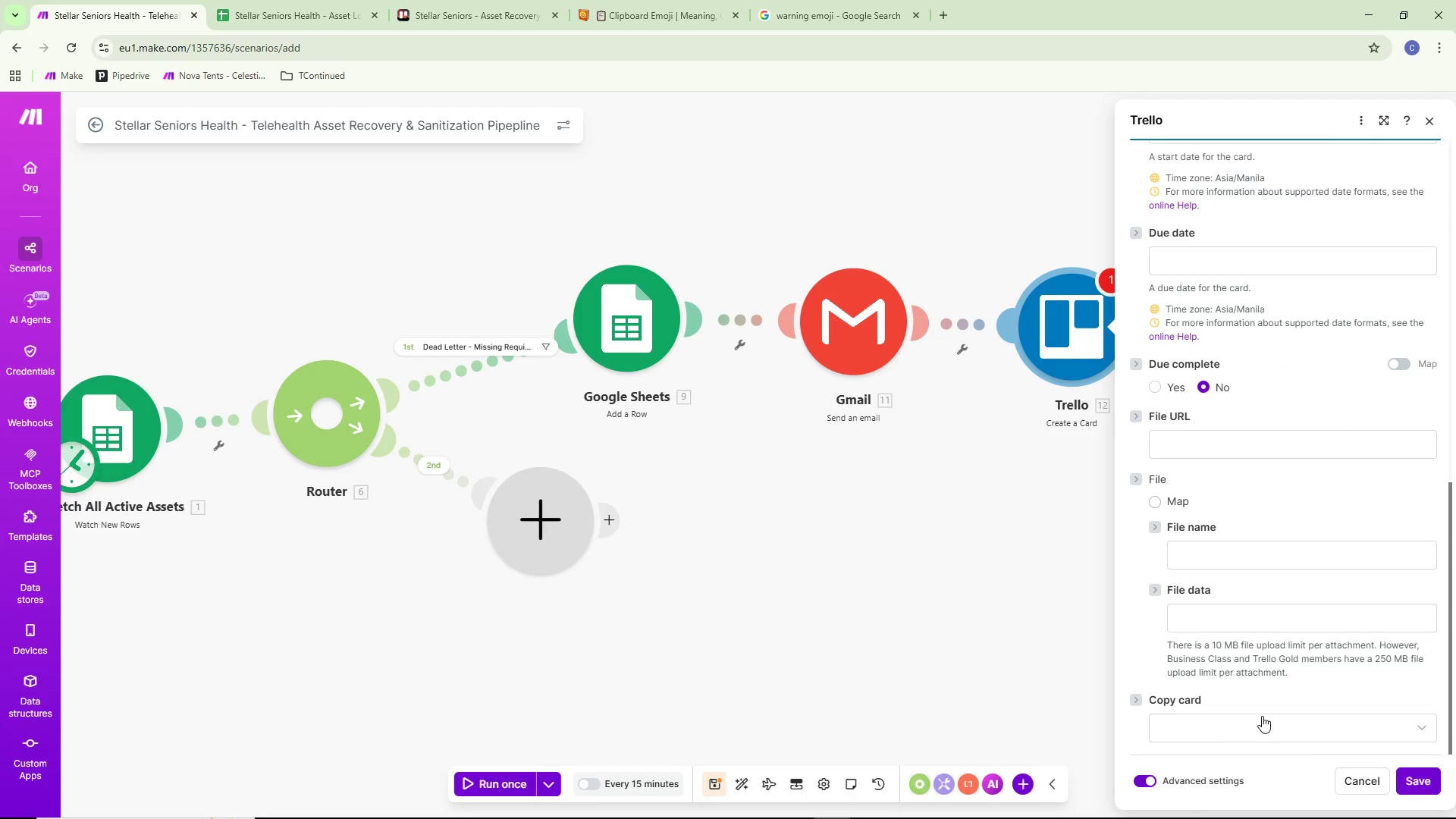 
scroll: coordinate [1262, 705], scroll_direction: down, amount: 5.0
 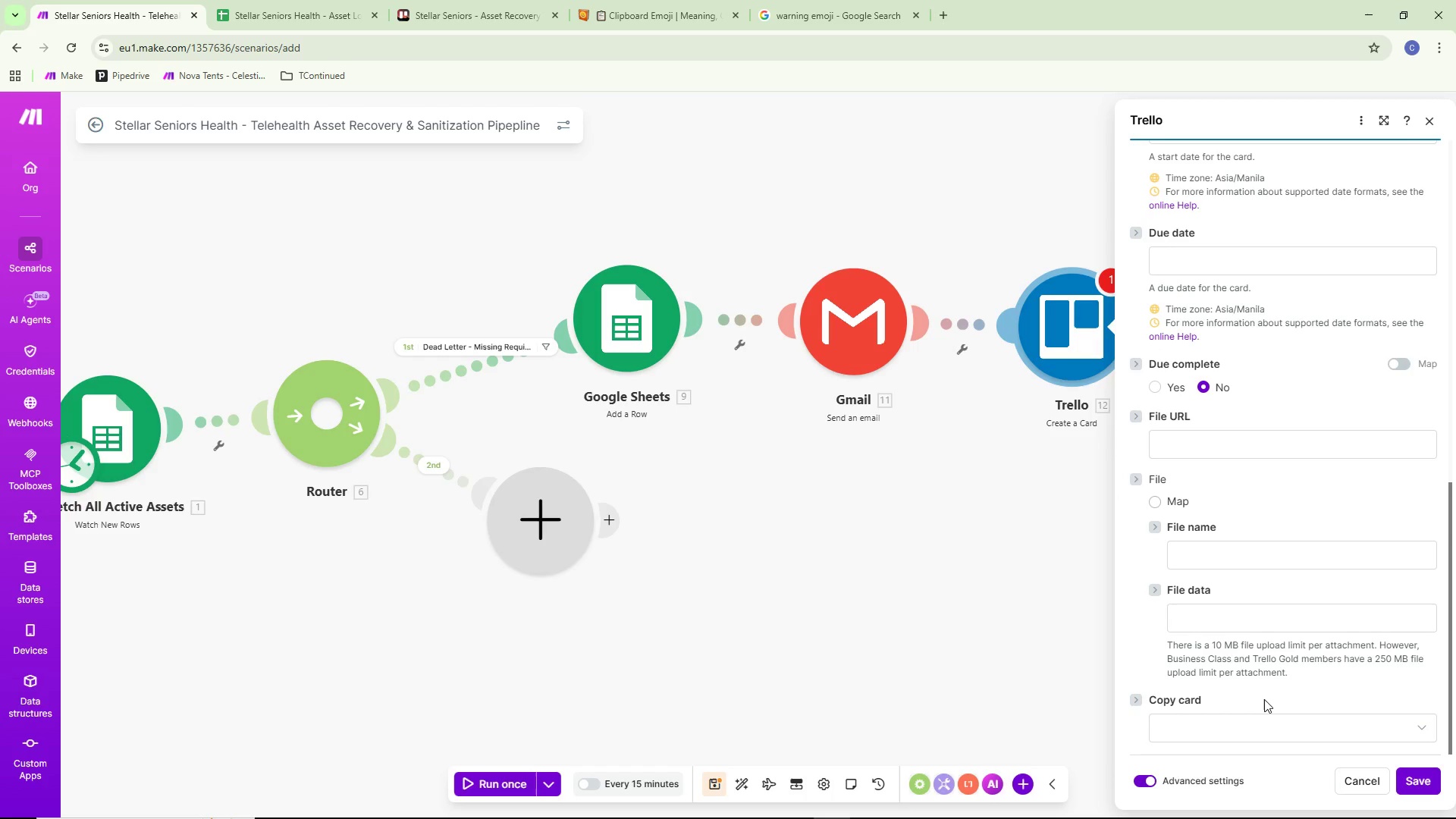 
scroll: coordinate [1265, 698], scroll_direction: up, amount: 10.0
 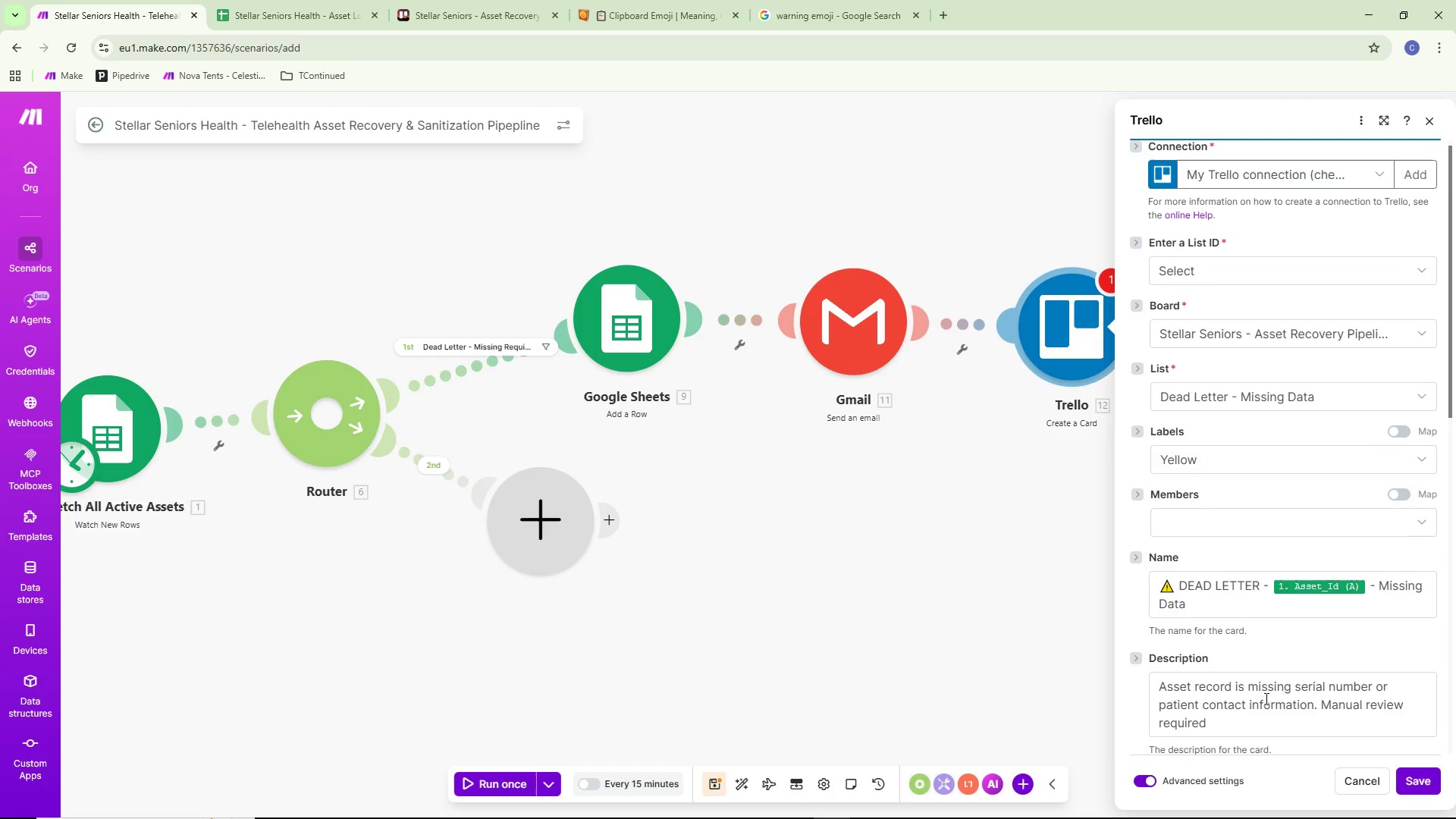 
wait(7.3)
 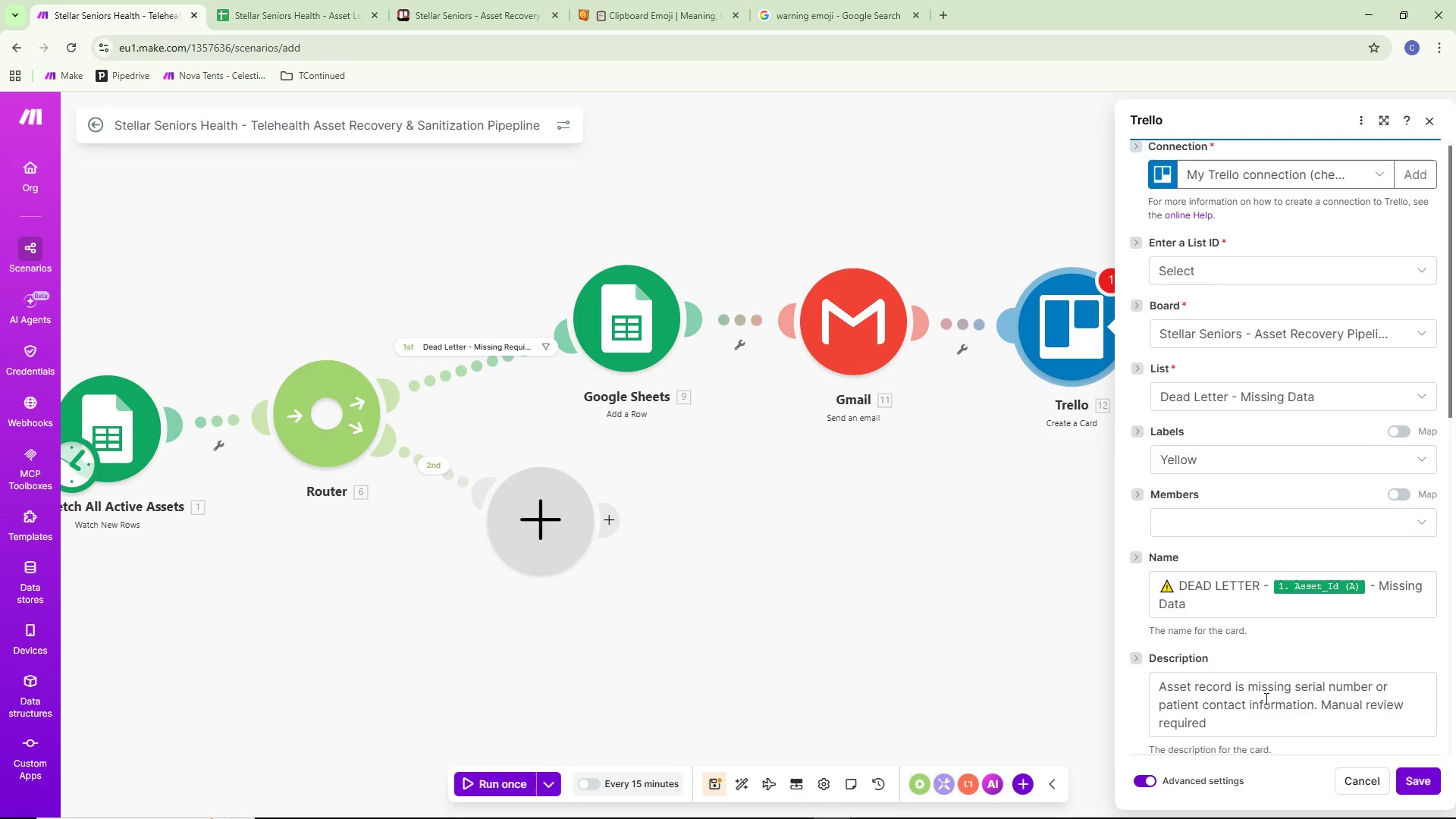 
scroll: coordinate [1265, 698], scroll_direction: up, amount: 1.0
 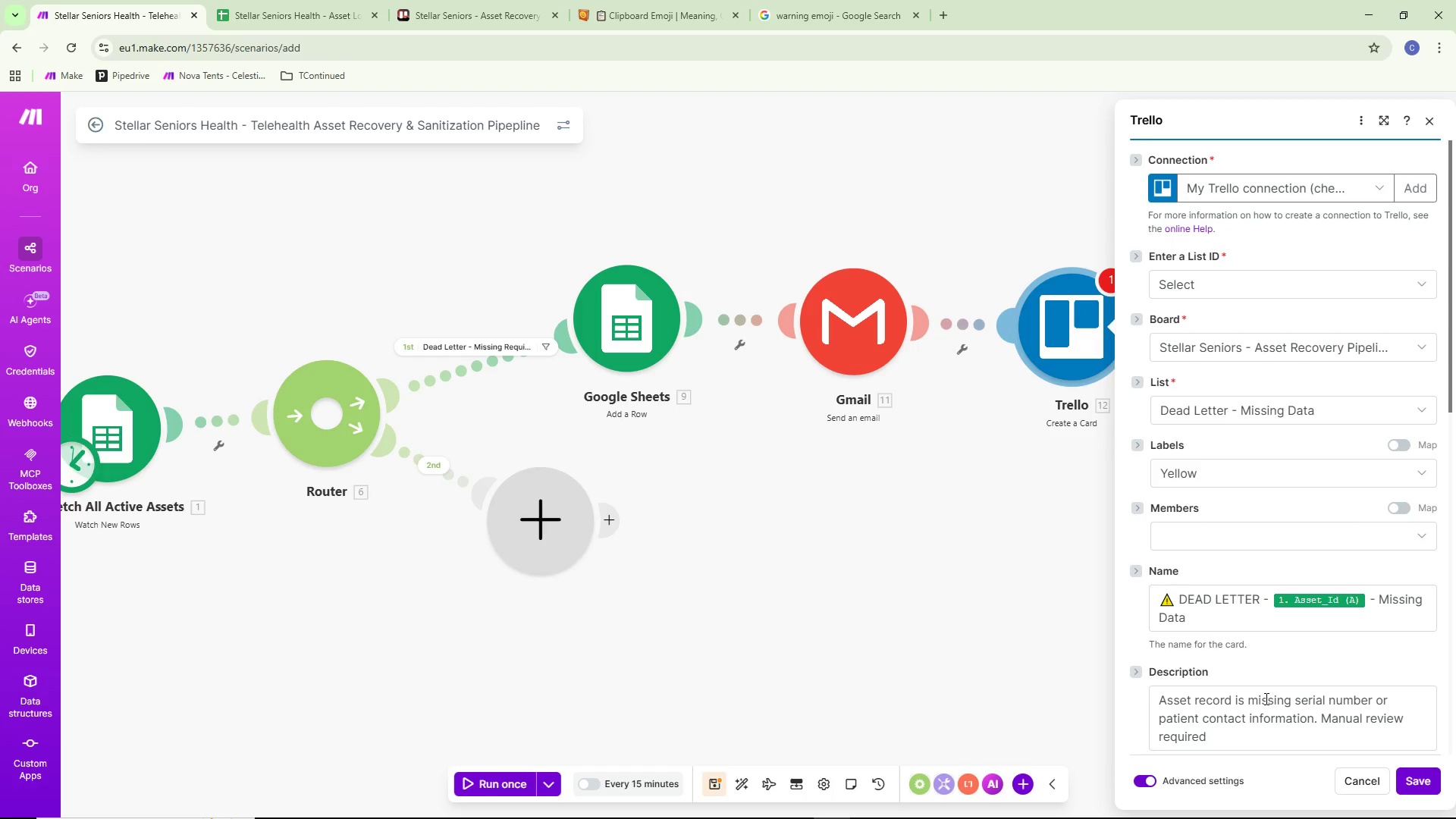 
wait(6.45)
 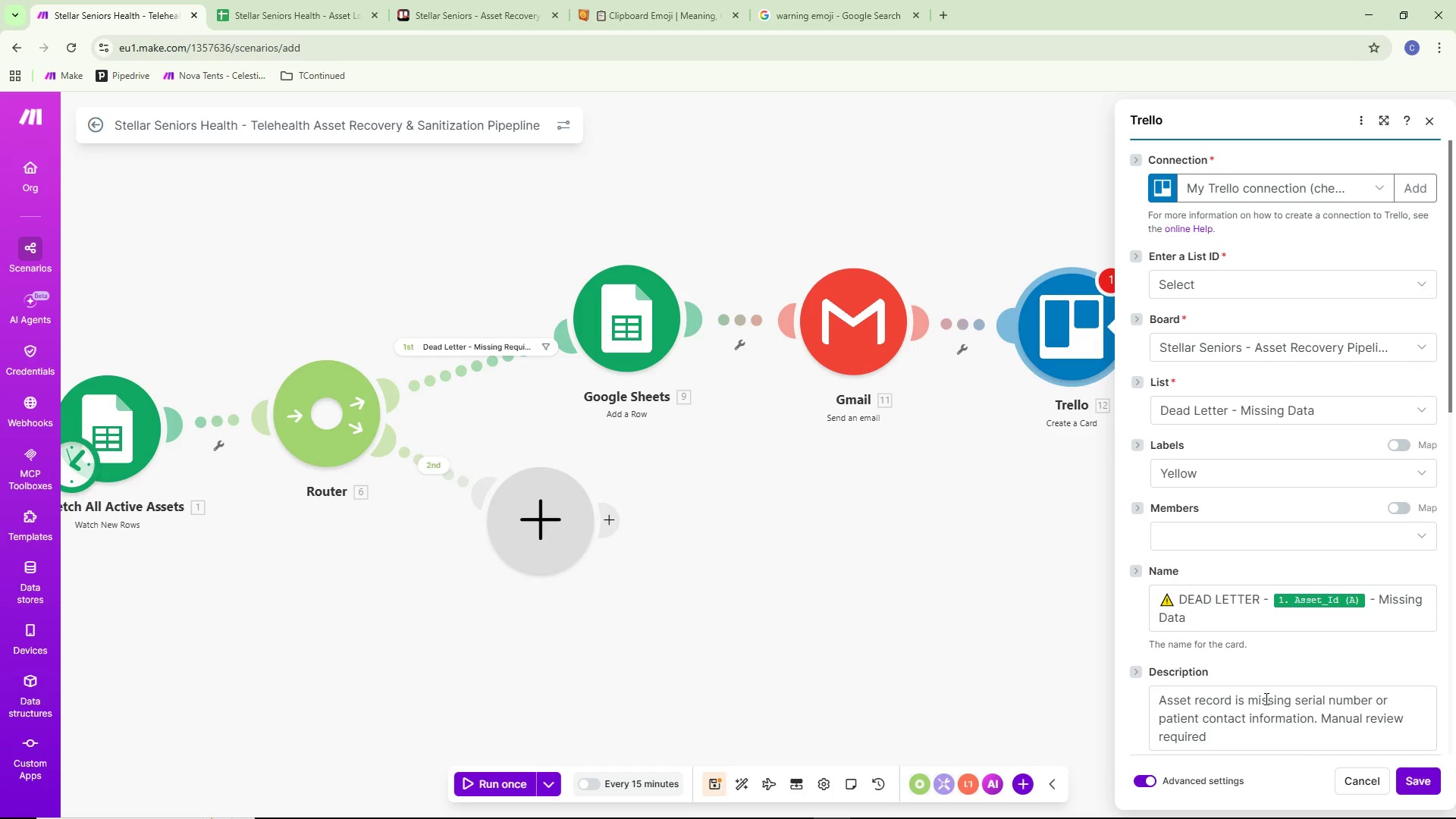 
scroll: coordinate [1339, 570], scroll_direction: down, amount: 6.0
 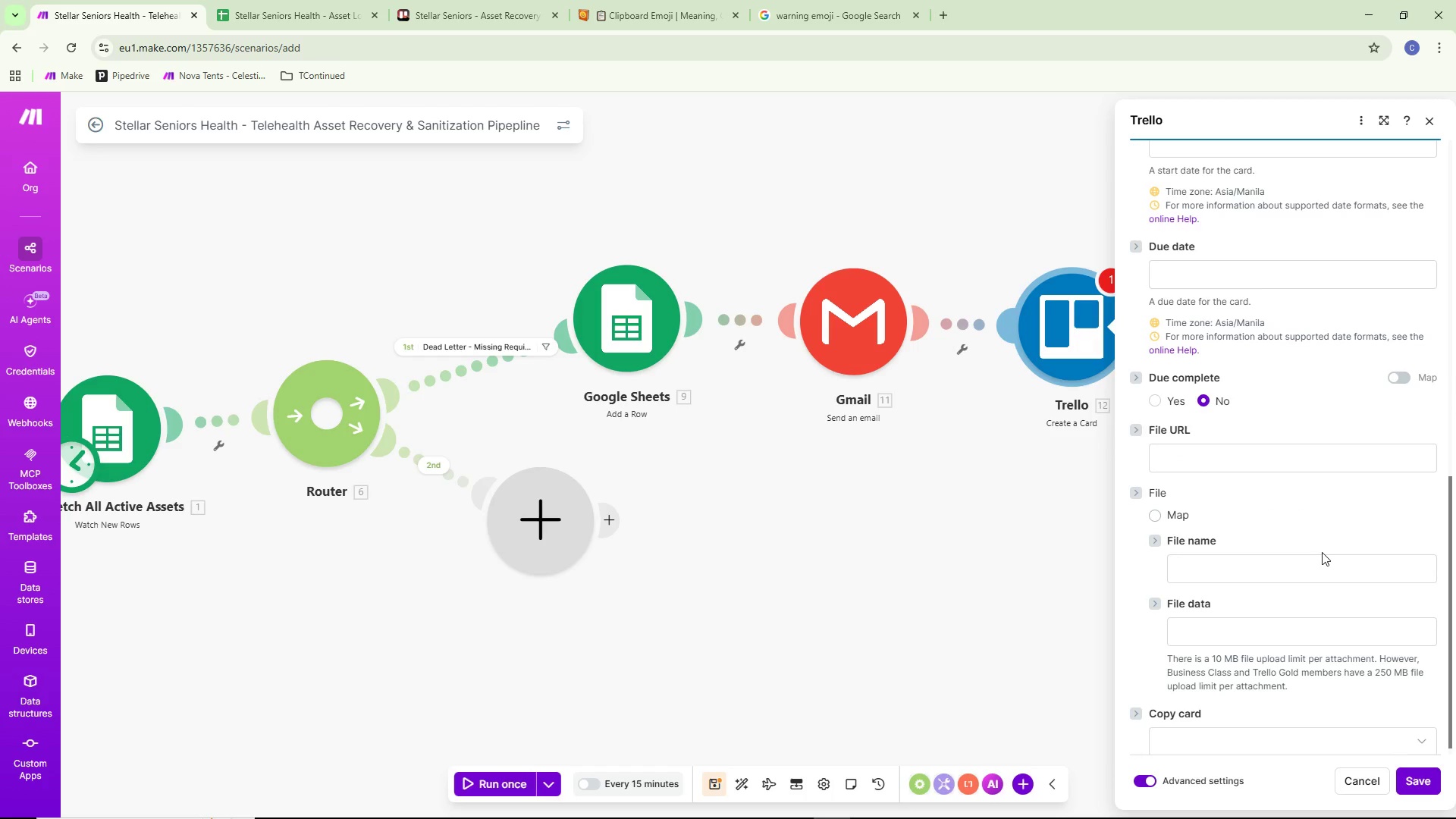 
scroll: coordinate [1307, 550], scroll_direction: up, amount: 6.0
 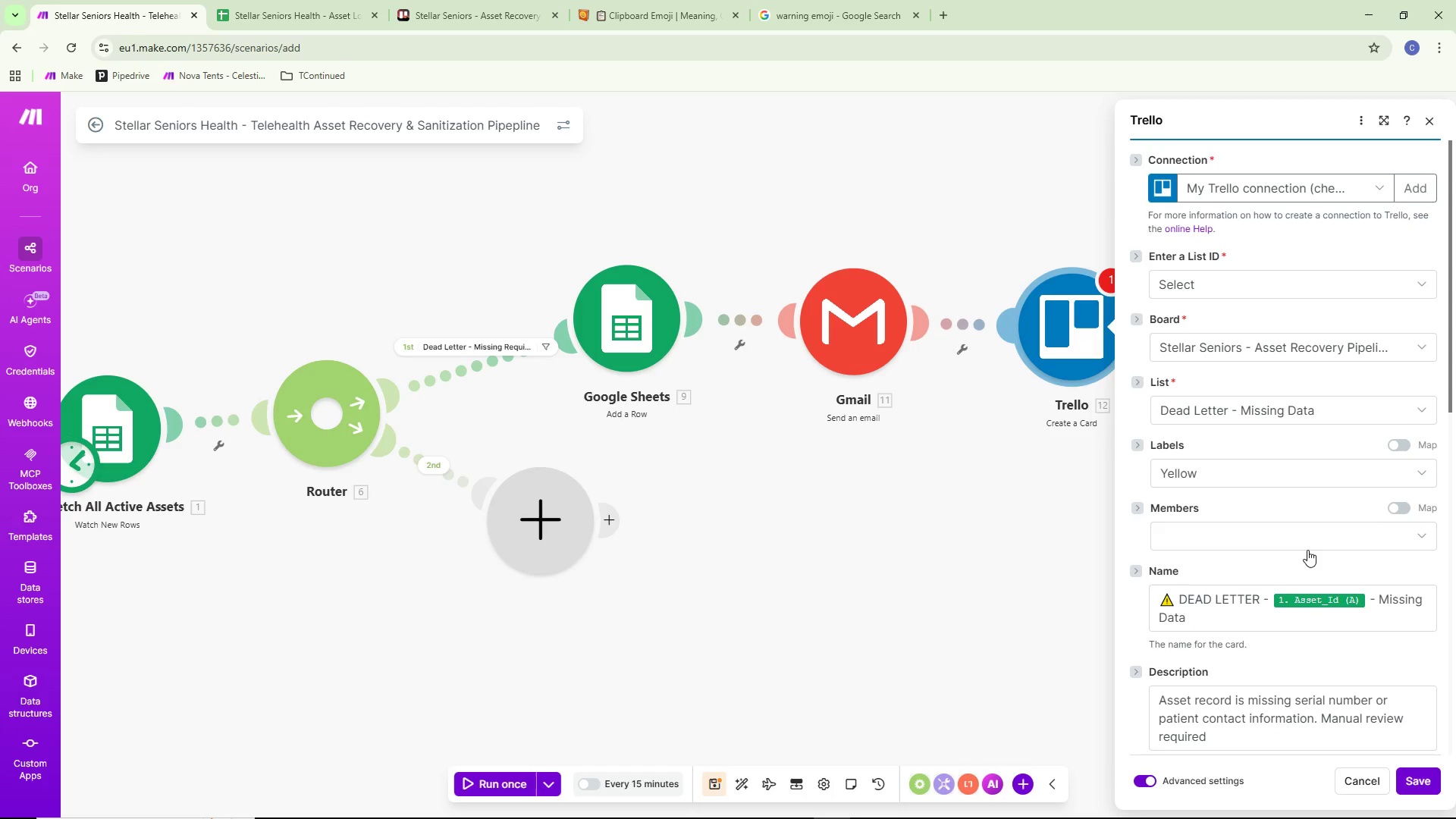 
scroll: coordinate [1325, 536], scroll_direction: down, amount: 13.0
 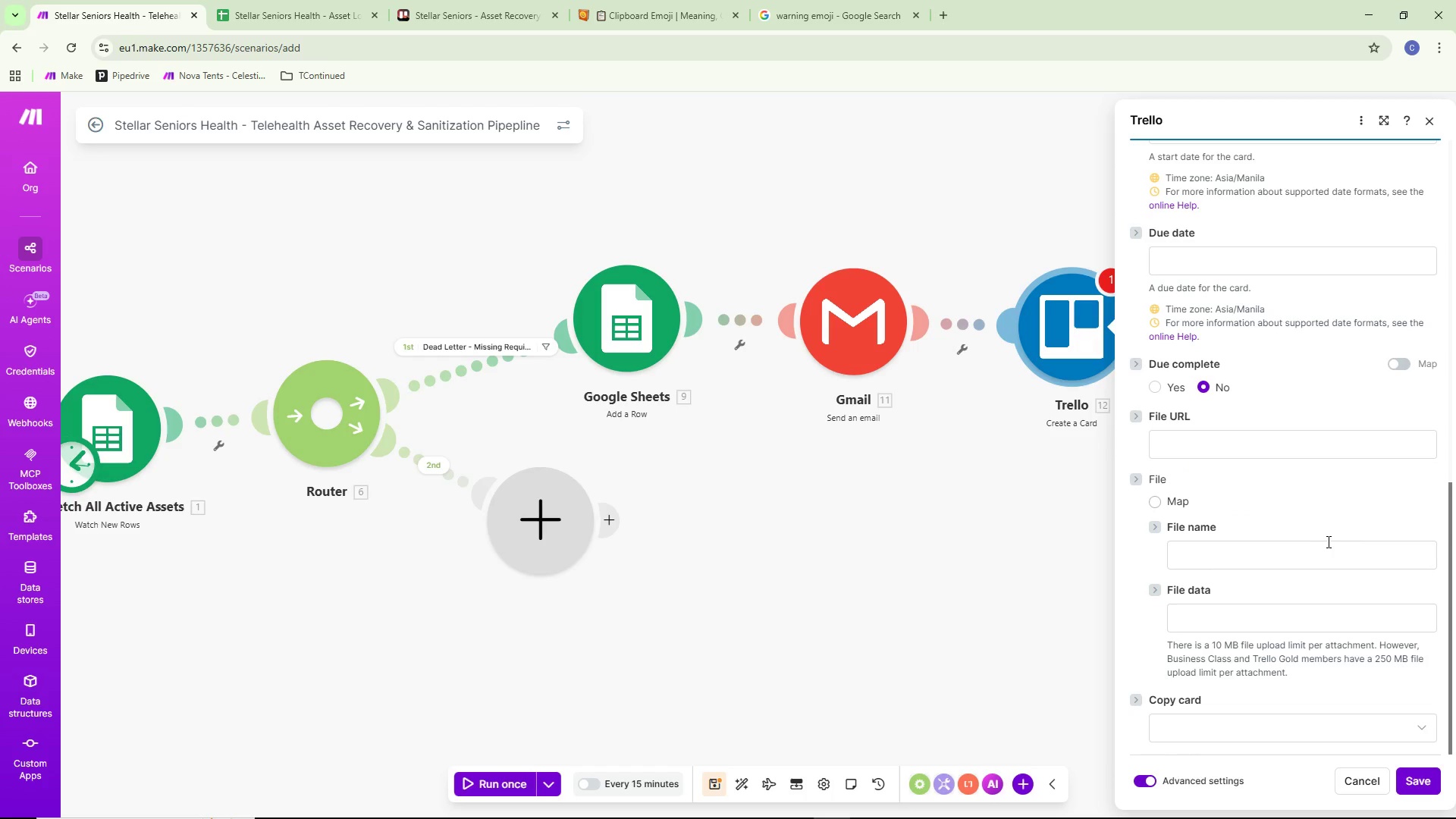 
scroll: coordinate [1333, 556], scroll_direction: up, amount: 22.0
 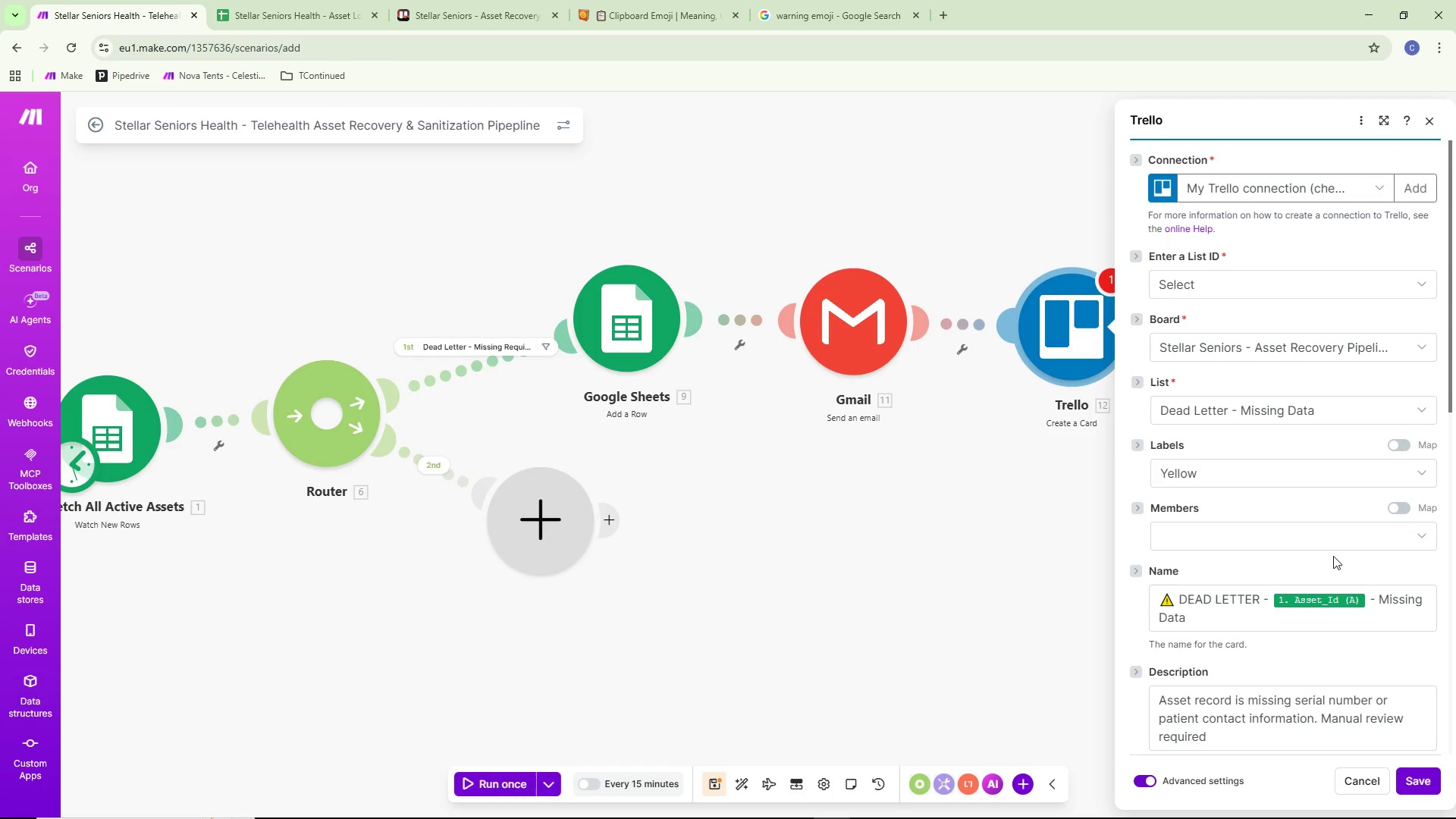 
scroll: coordinate [1351, 556], scroll_direction: down, amount: 21.0
 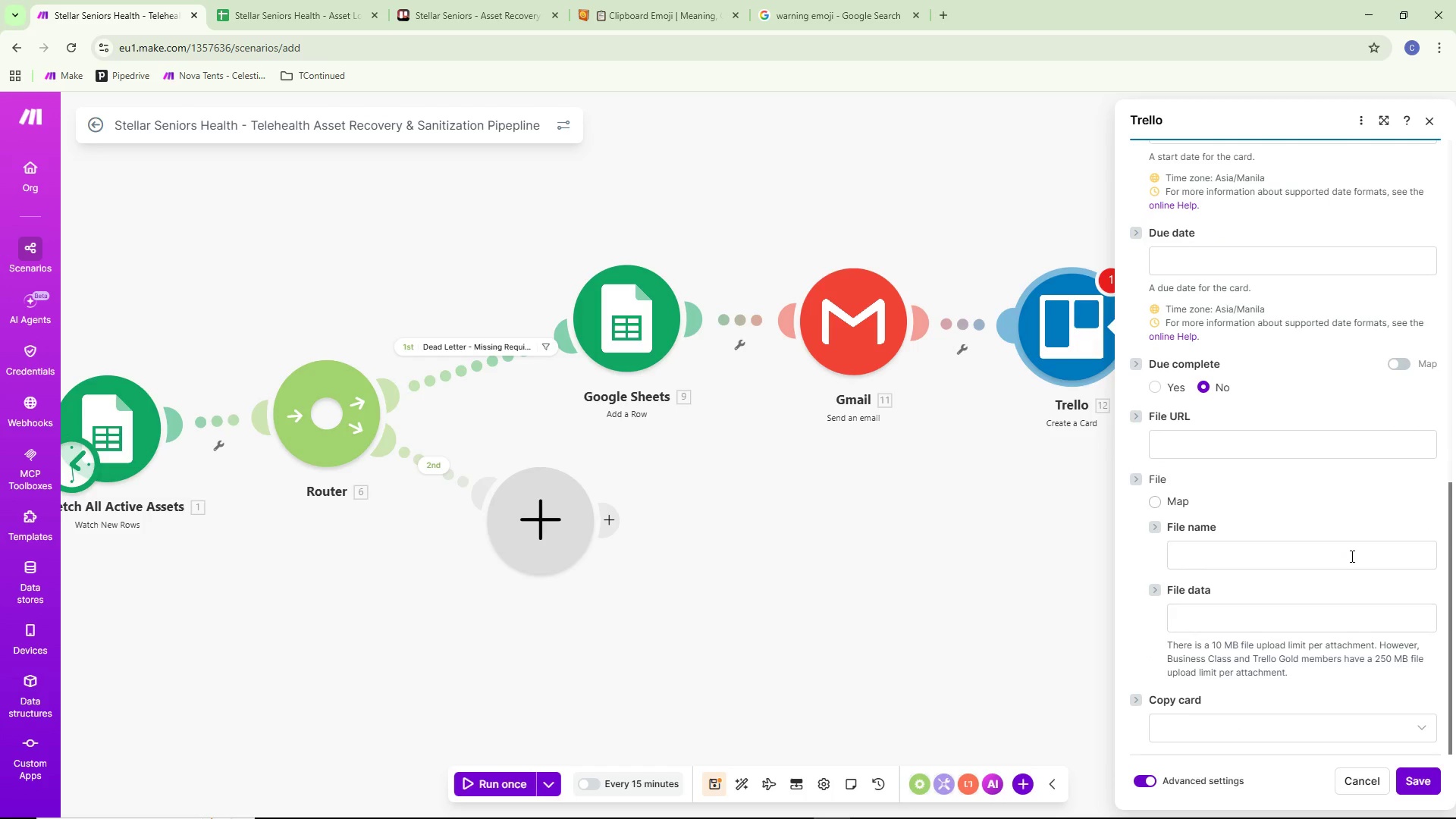 
scroll: coordinate [1351, 556], scroll_direction: up, amount: 18.0
 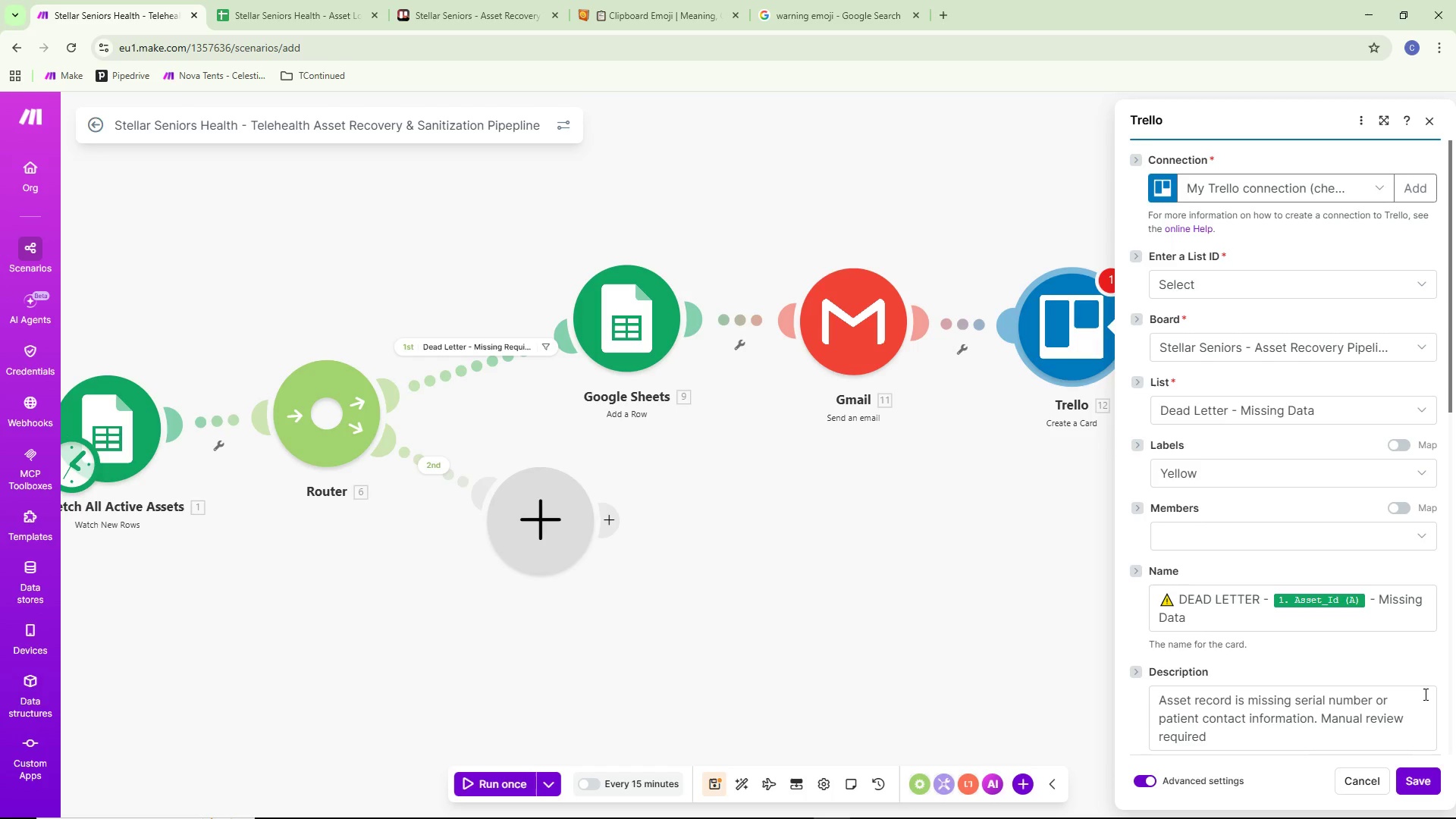 
wait(5.38)
 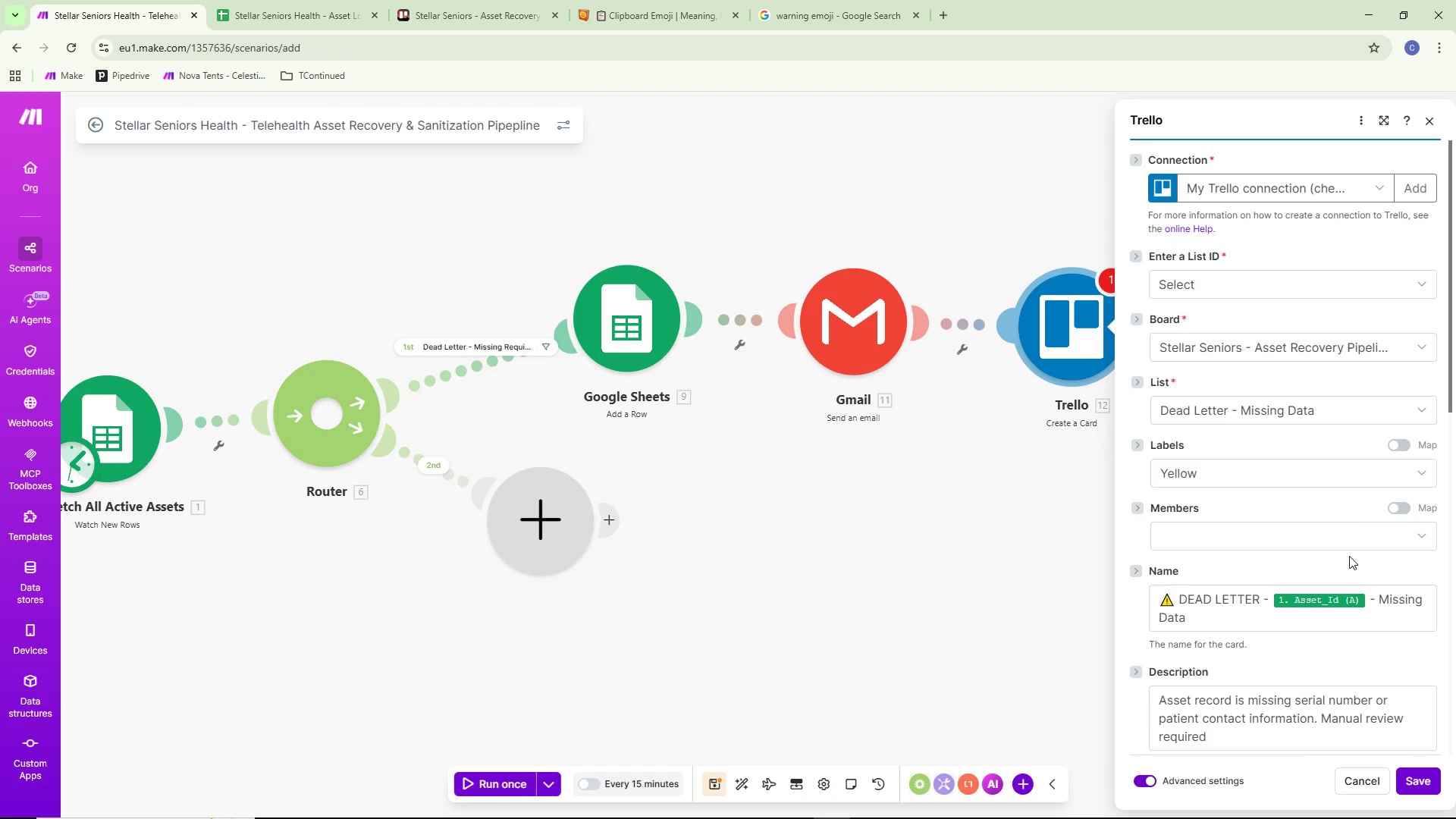 
left_click([1427, 777])
 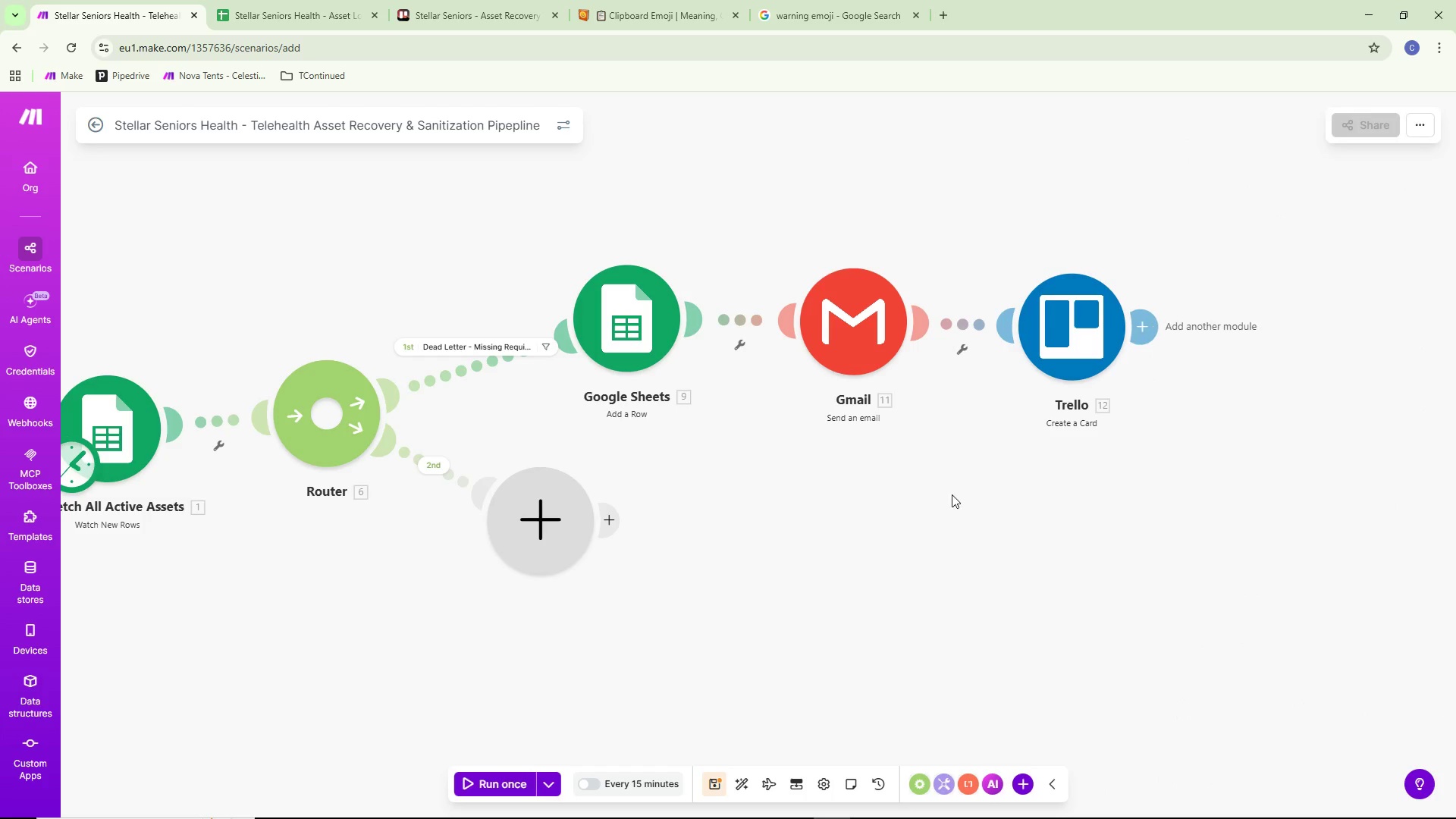 
left_click_drag(start_coordinate=[934, 546], to_coordinate=[932, 459])
 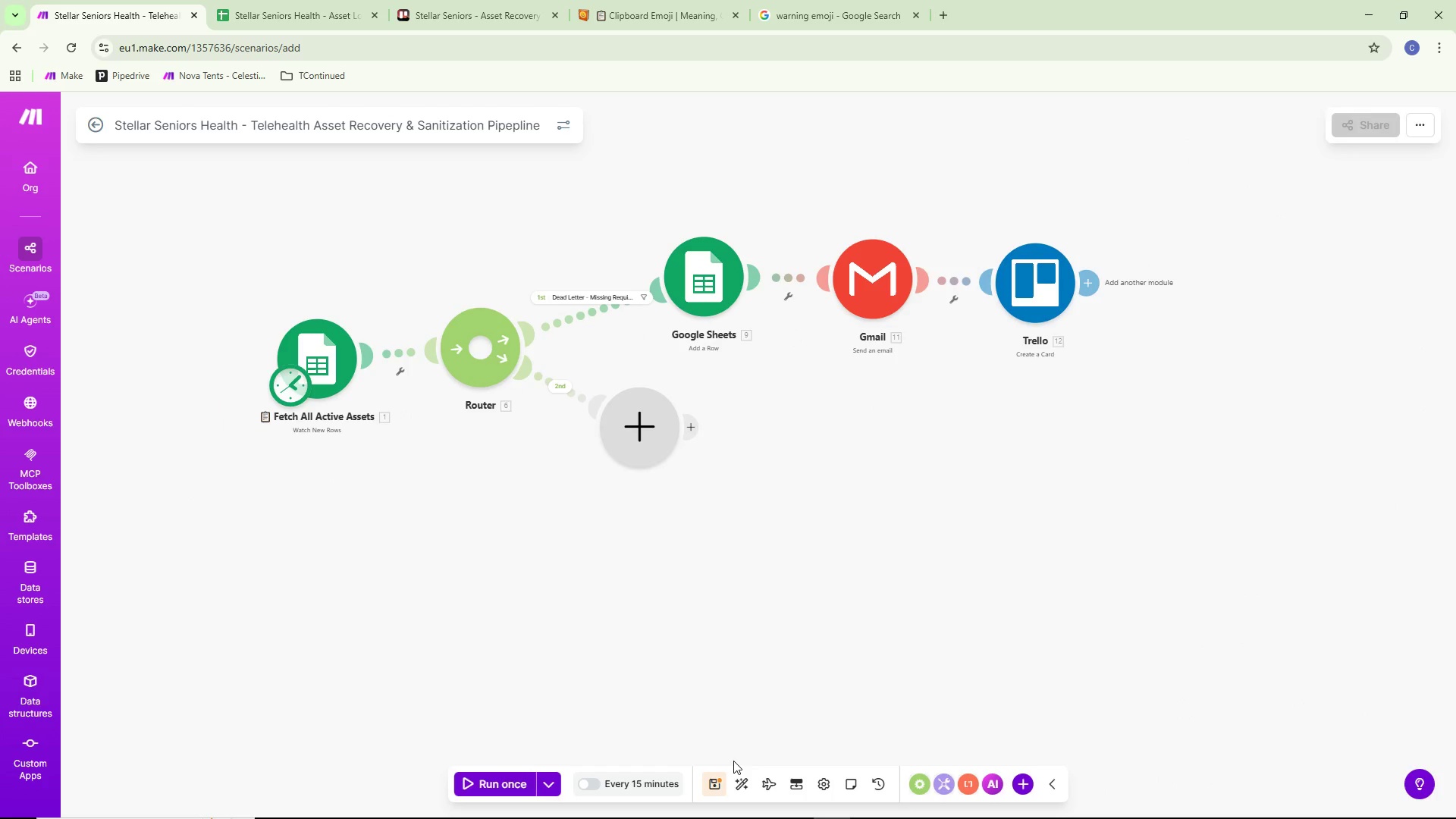 
scroll: coordinate [937, 497], scroll_direction: down, amount: 2.0
 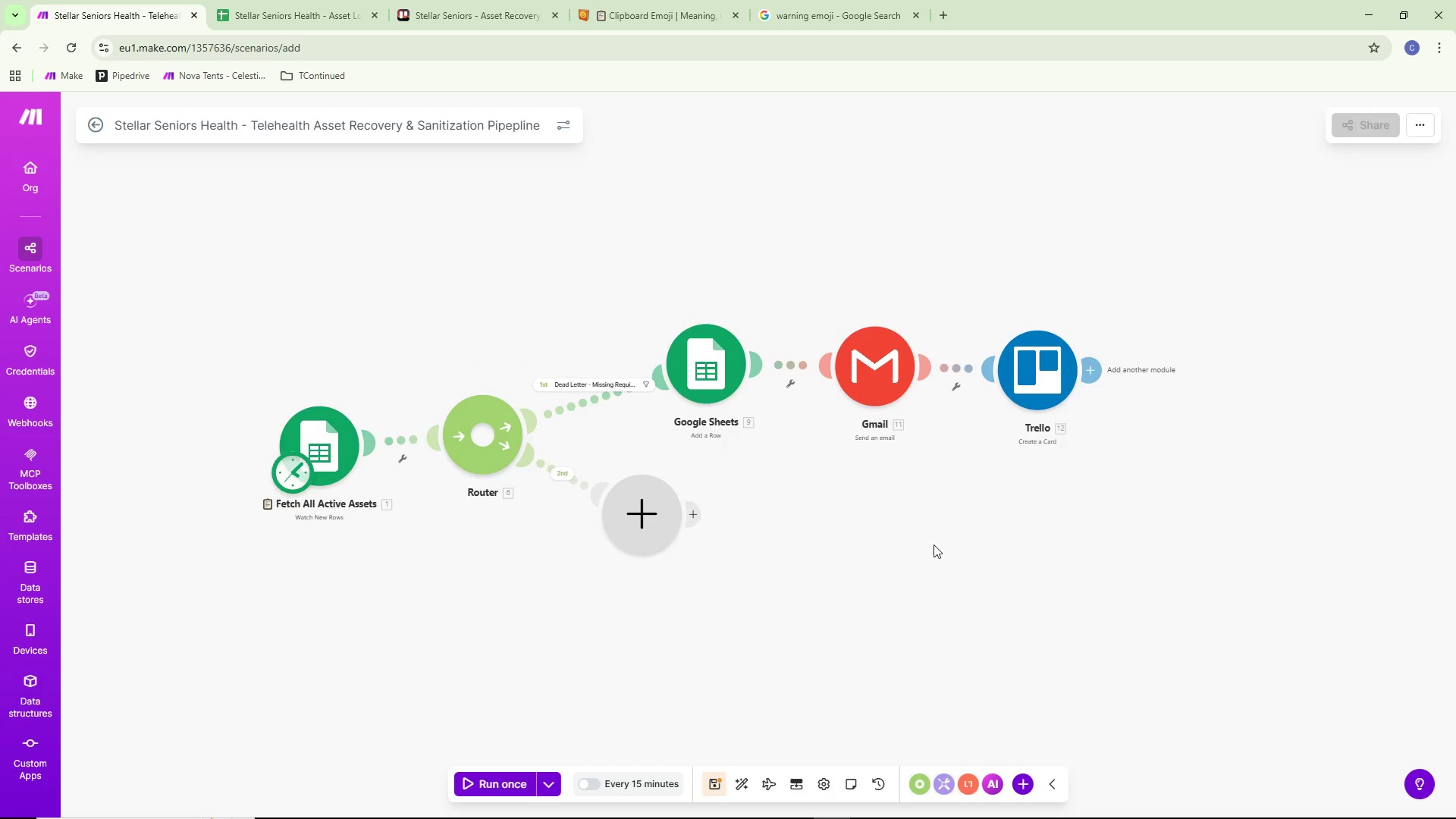 
key(Control+ControlLeft)
 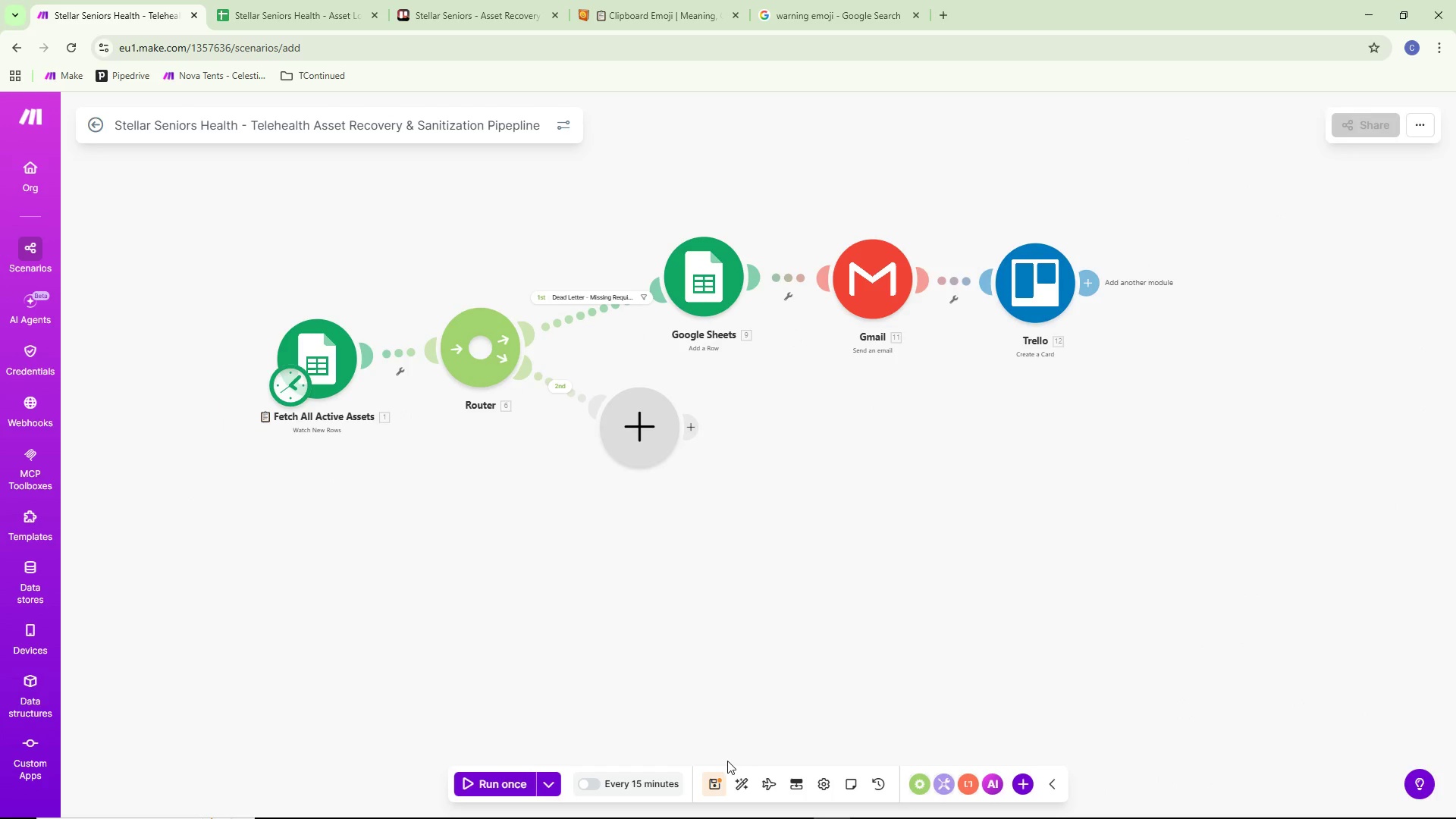 
key(Control+S)
 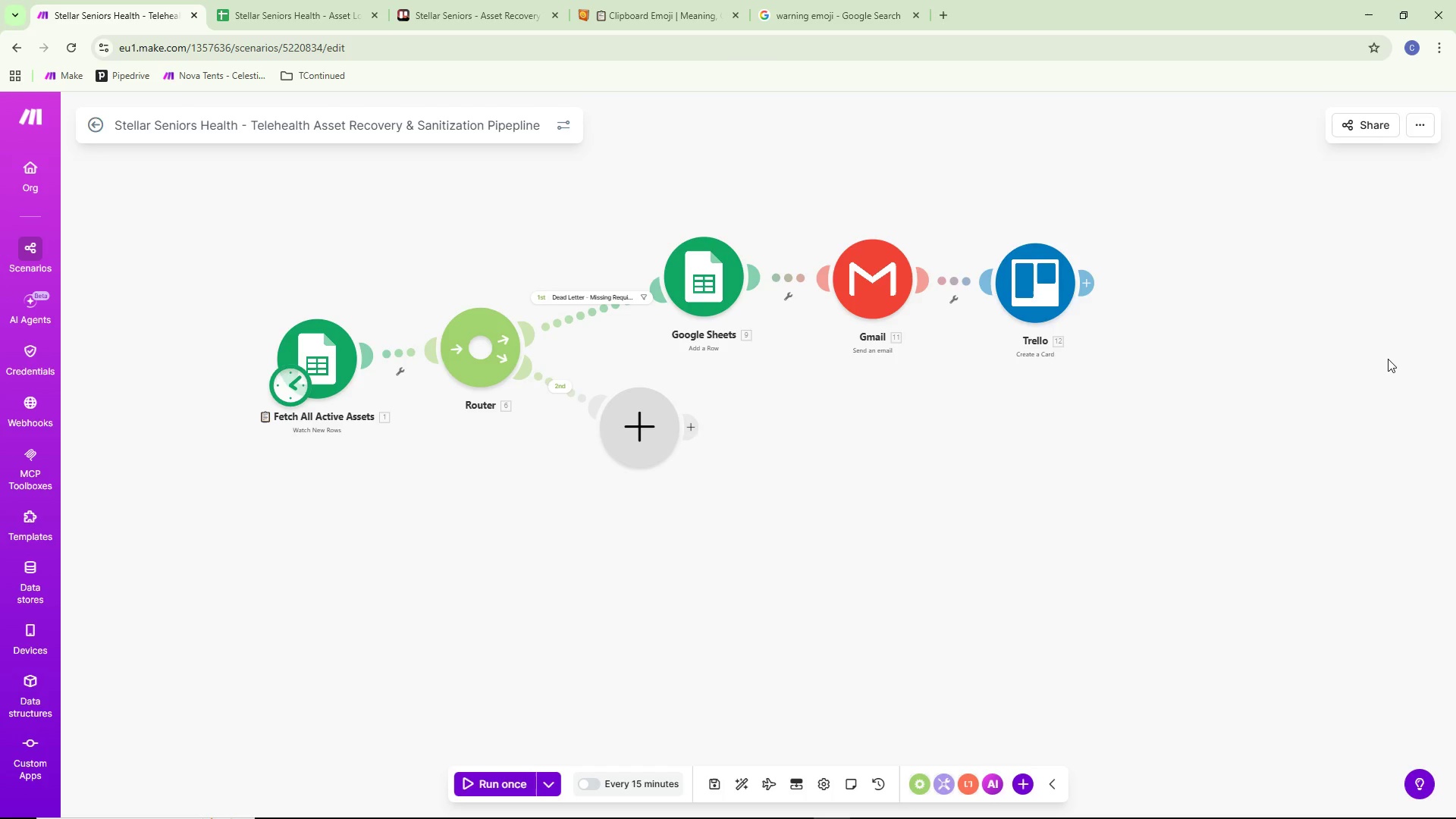 
wait(34.8)
 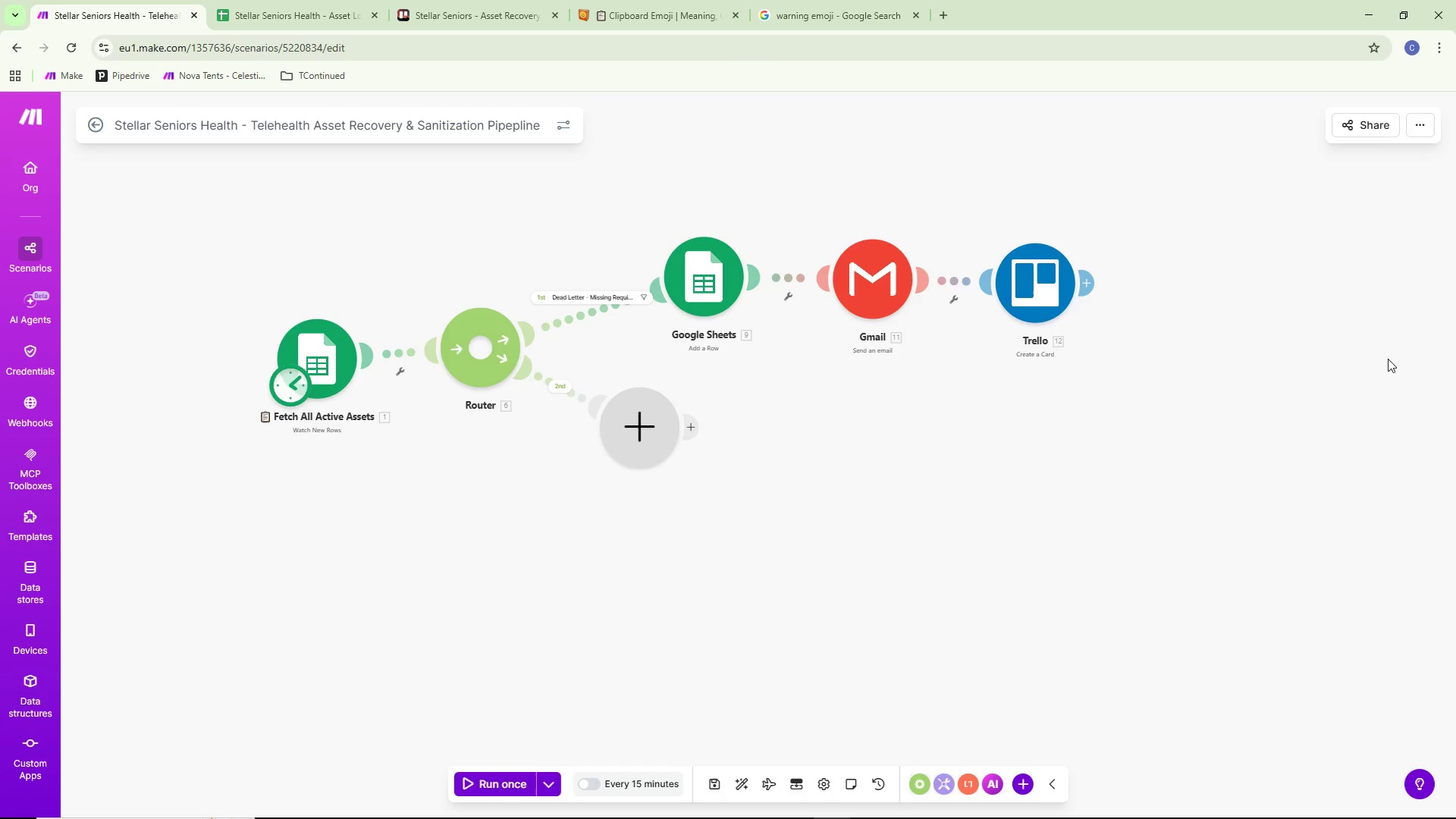 
scroll: coordinate [1012, 416], scroll_direction: up, amount: 1.0
 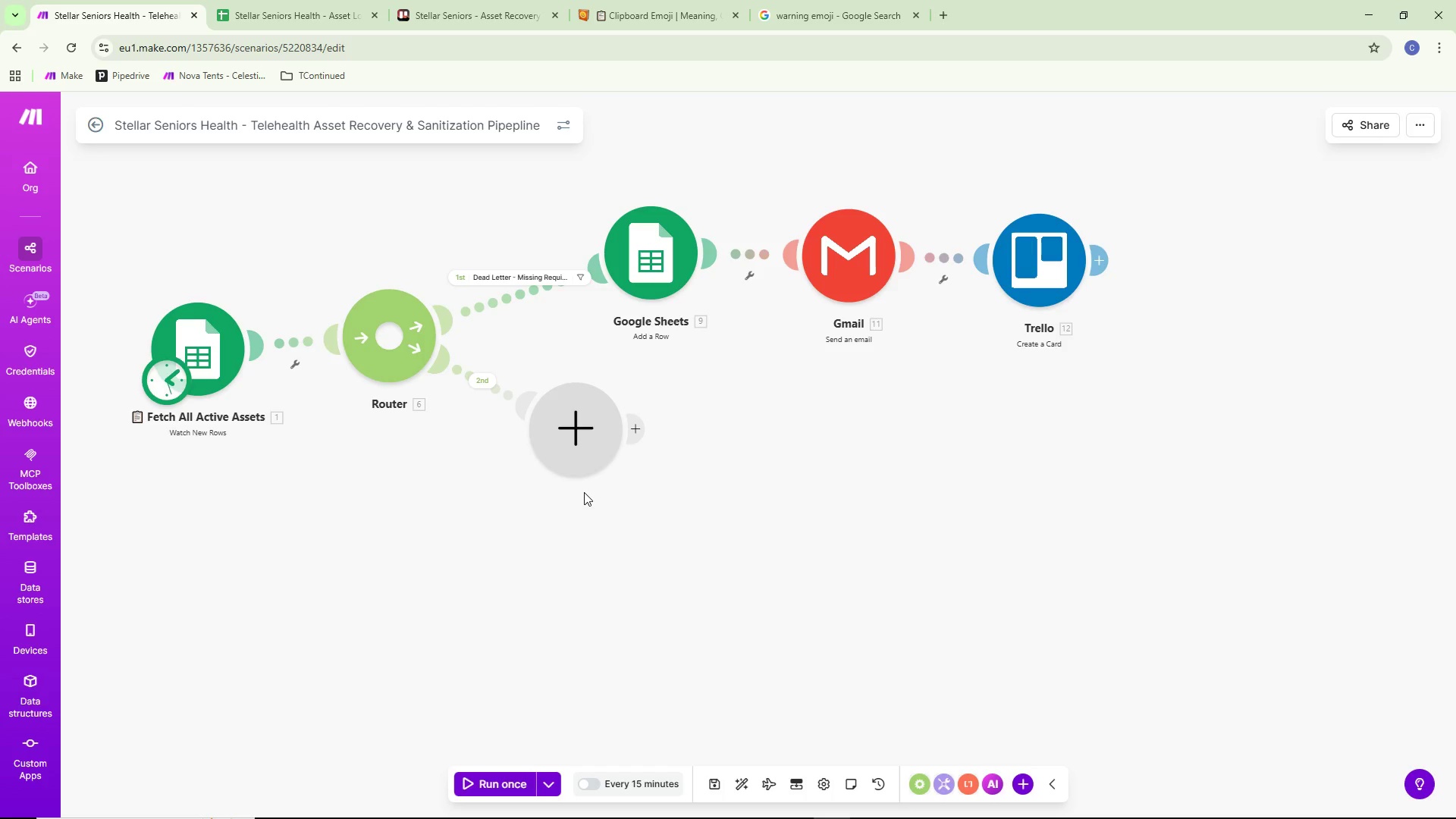 
wait(16.8)
 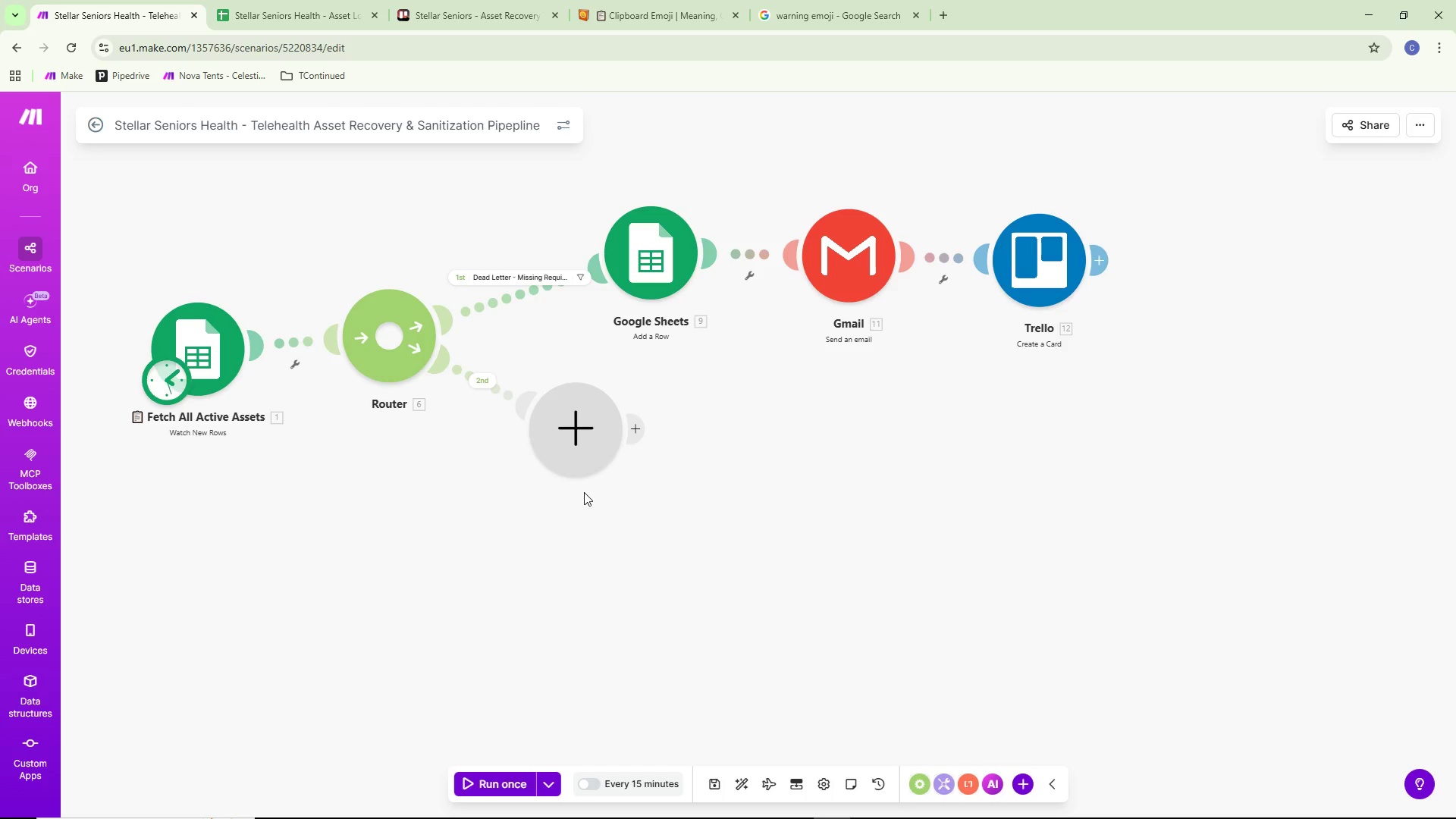 
scroll: coordinate [375, 547], scroll_direction: down, amount: 1.0
 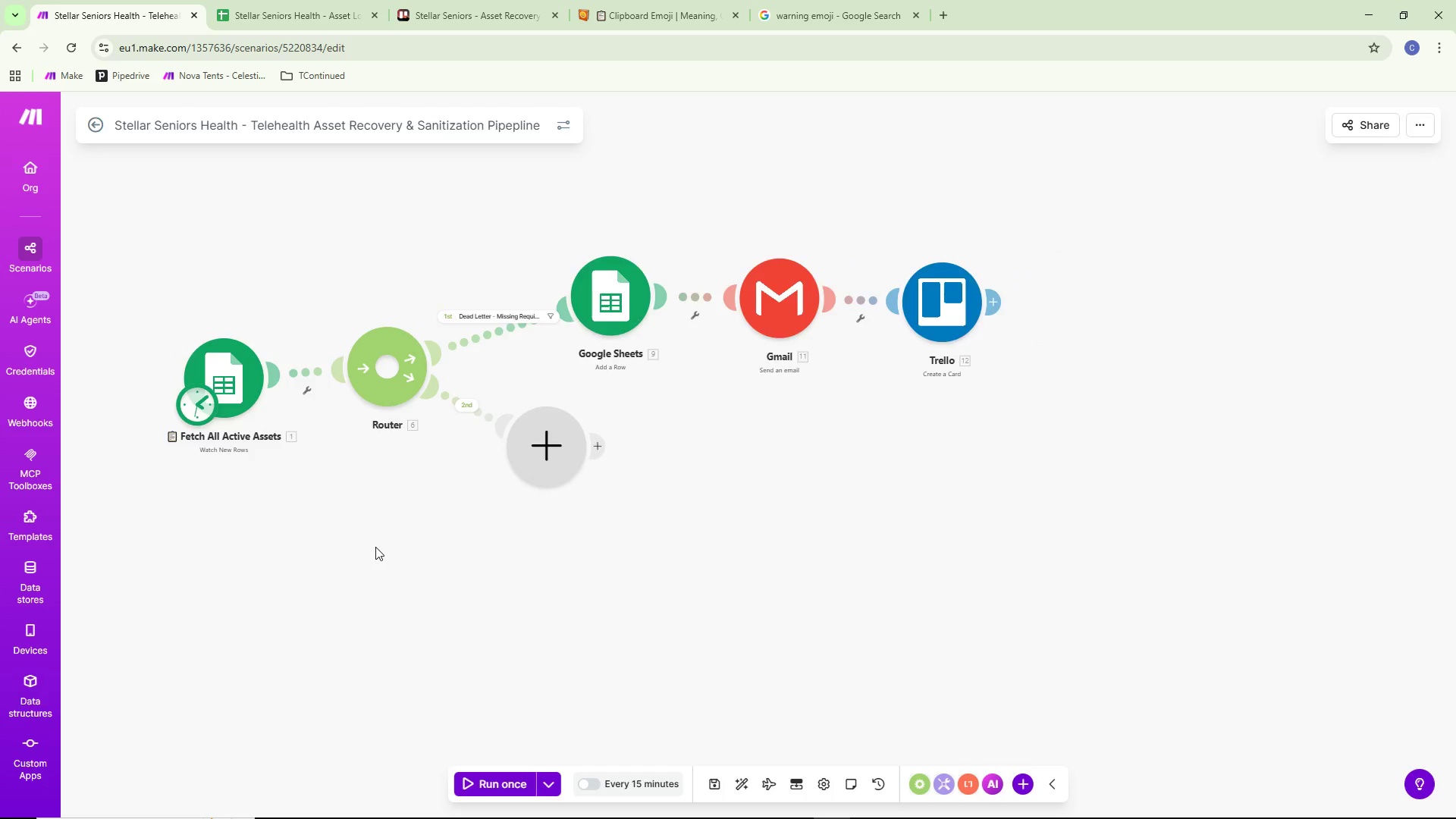 
scroll: coordinate [375, 547], scroll_direction: up, amount: 1.0
 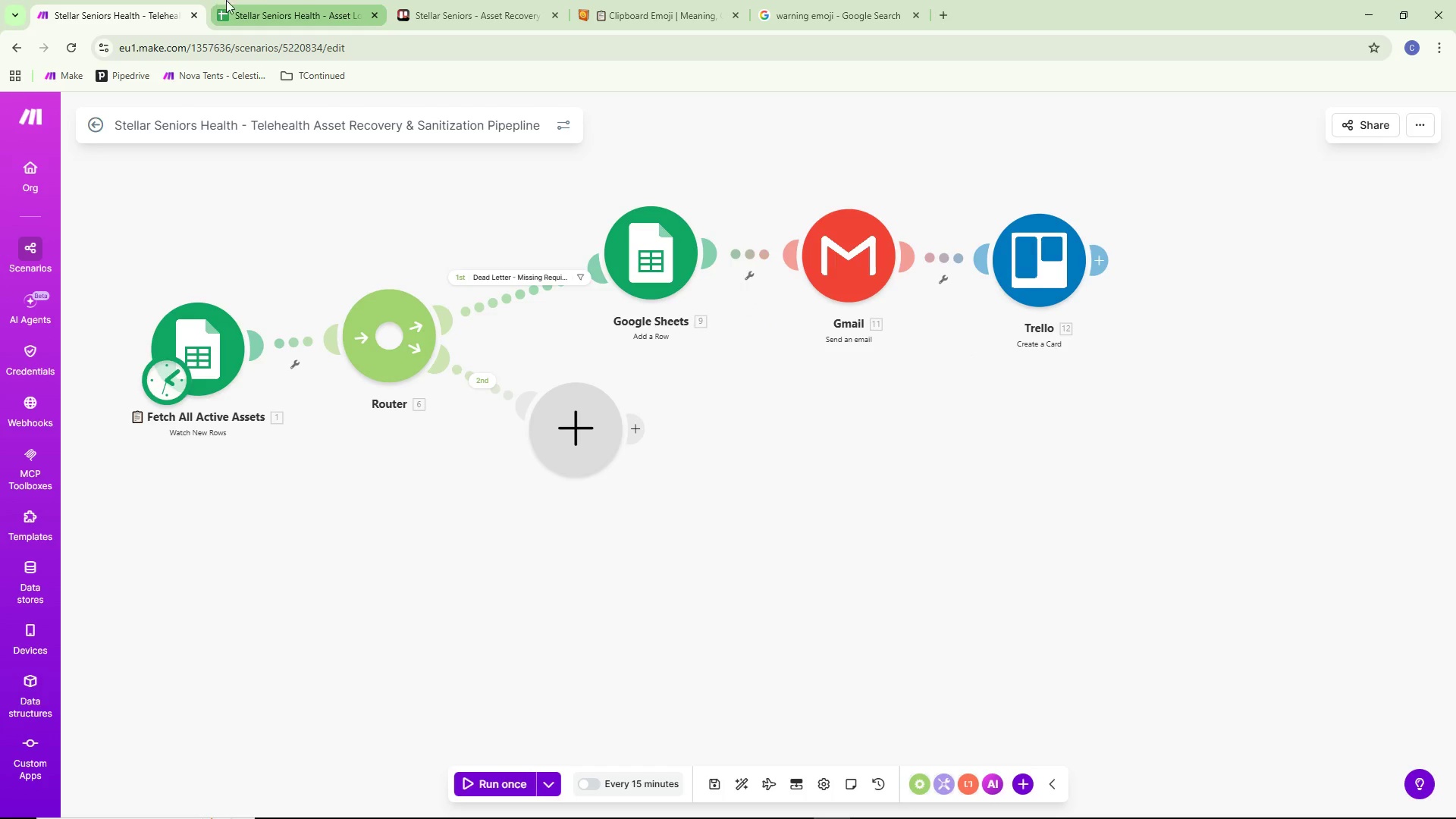 
left_click([283, 0])
 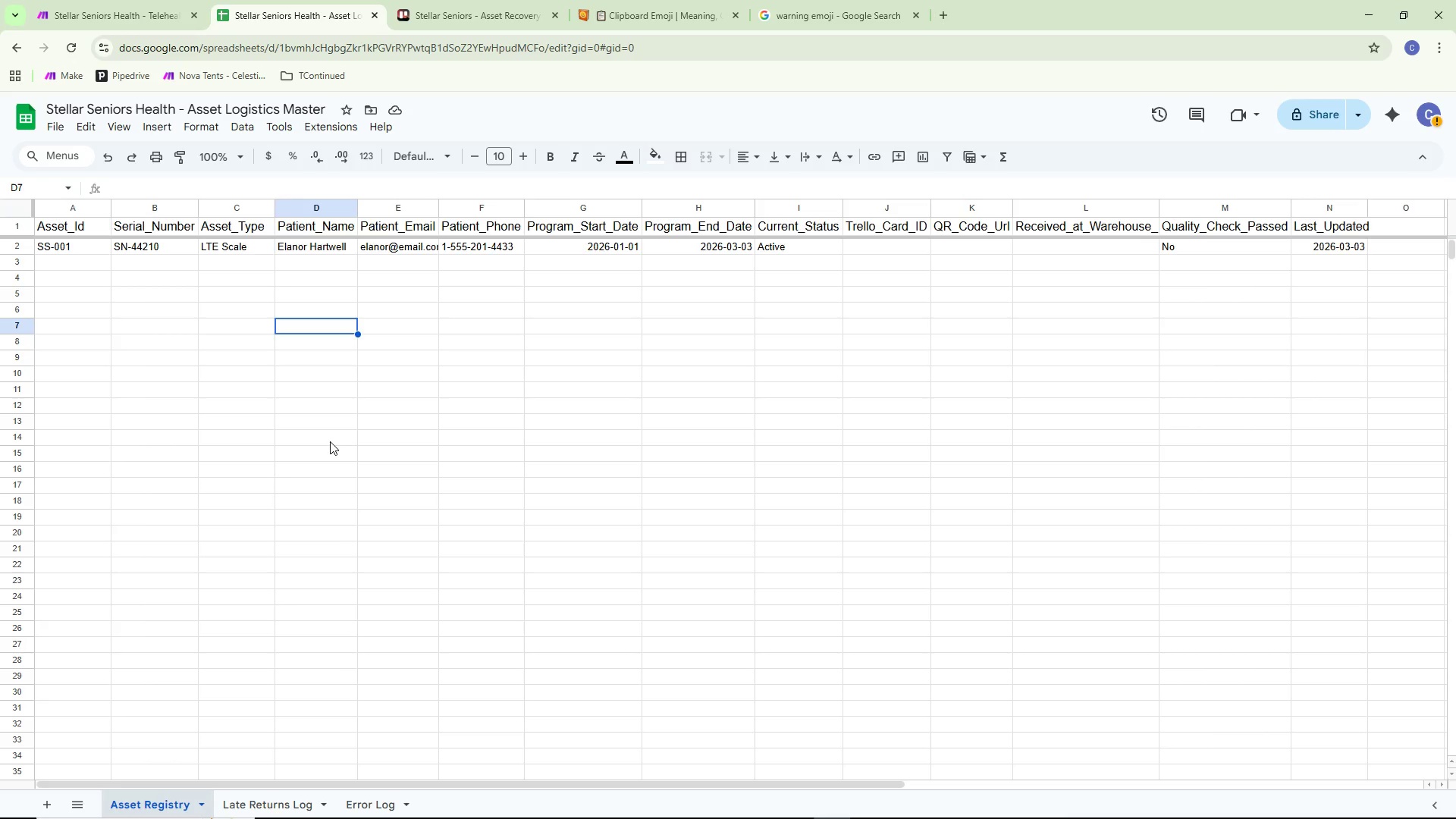 
wait(13.33)
 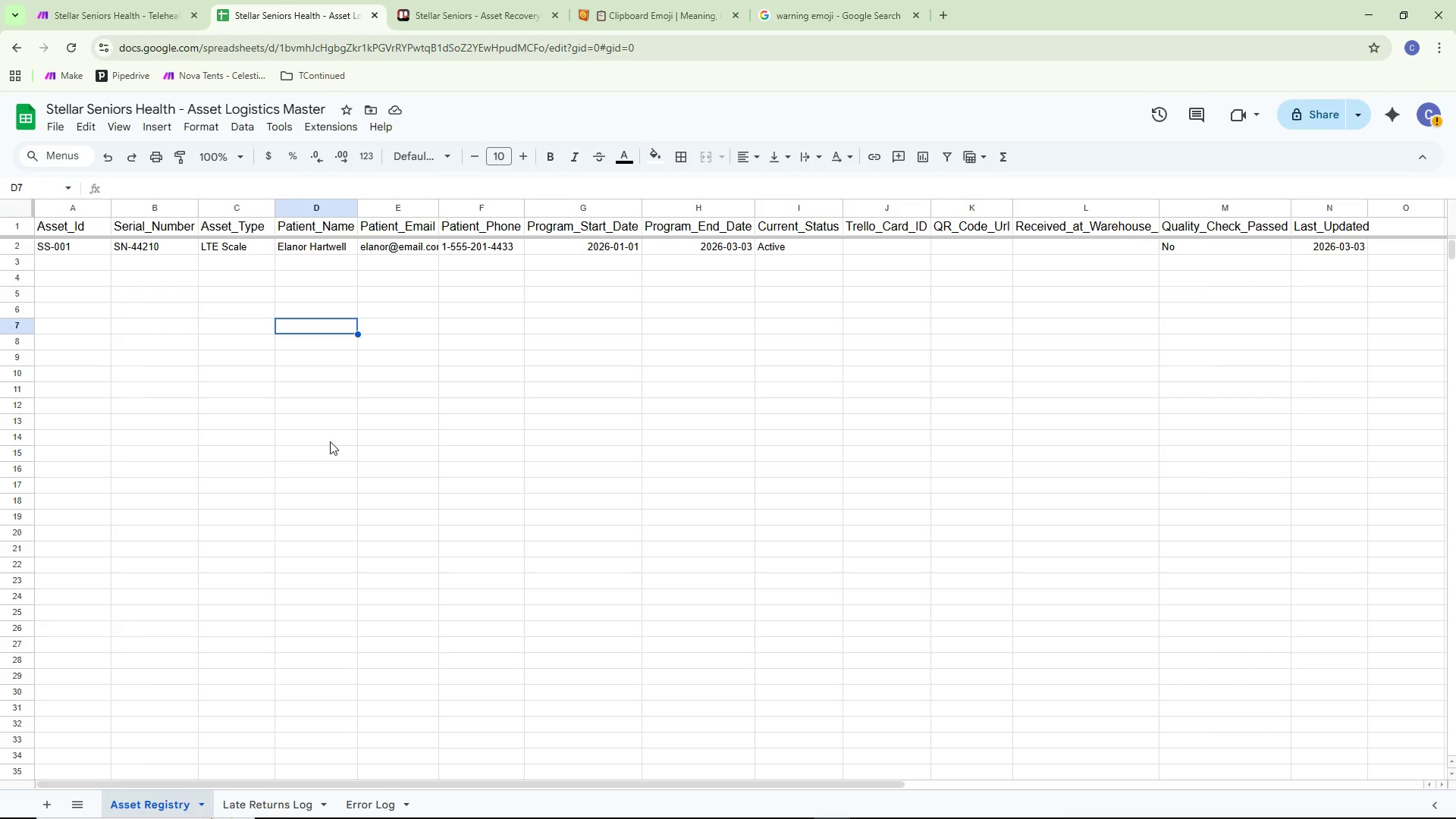 
left_click([177, 314])
 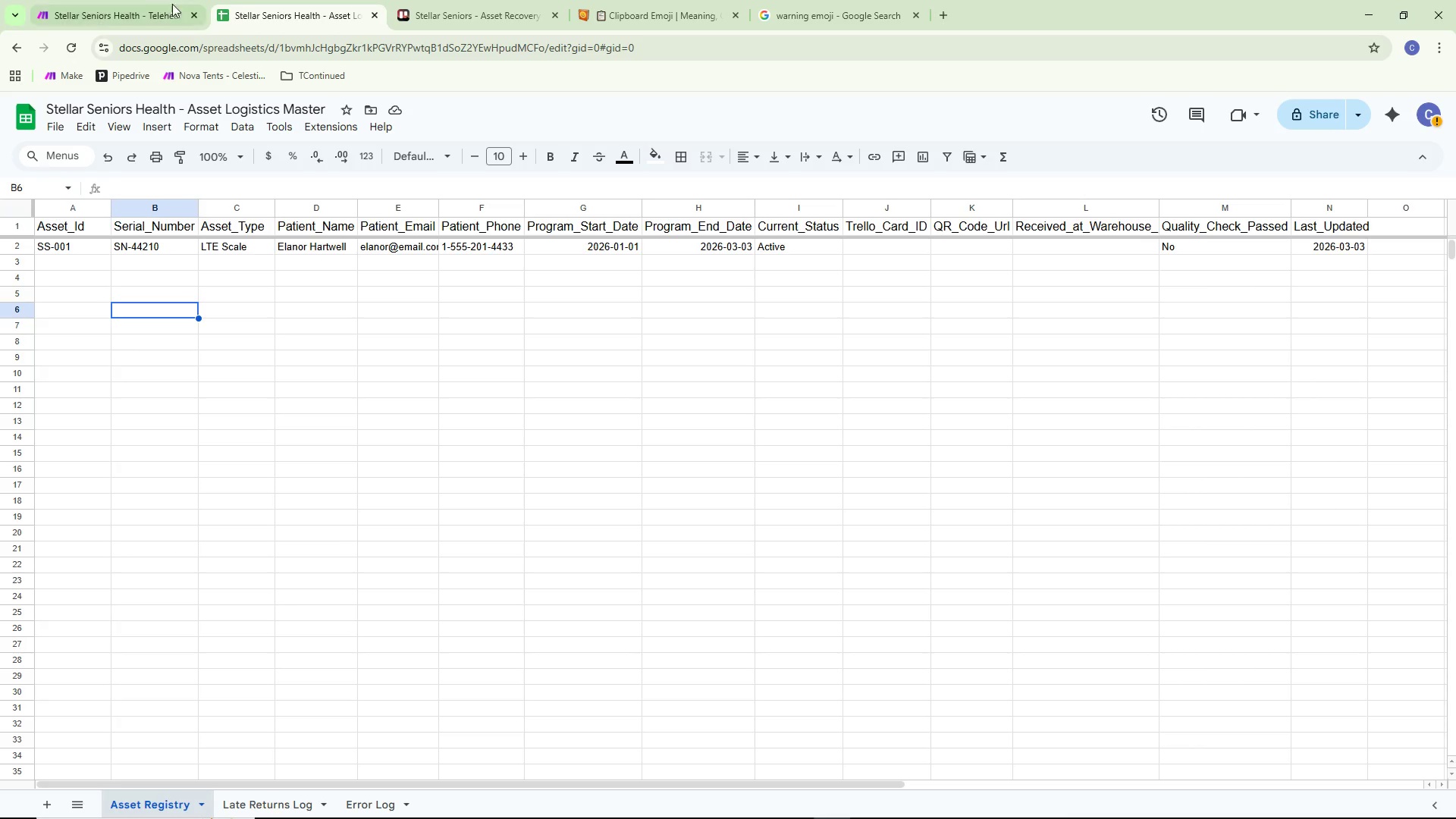 
left_click([152, 6])
 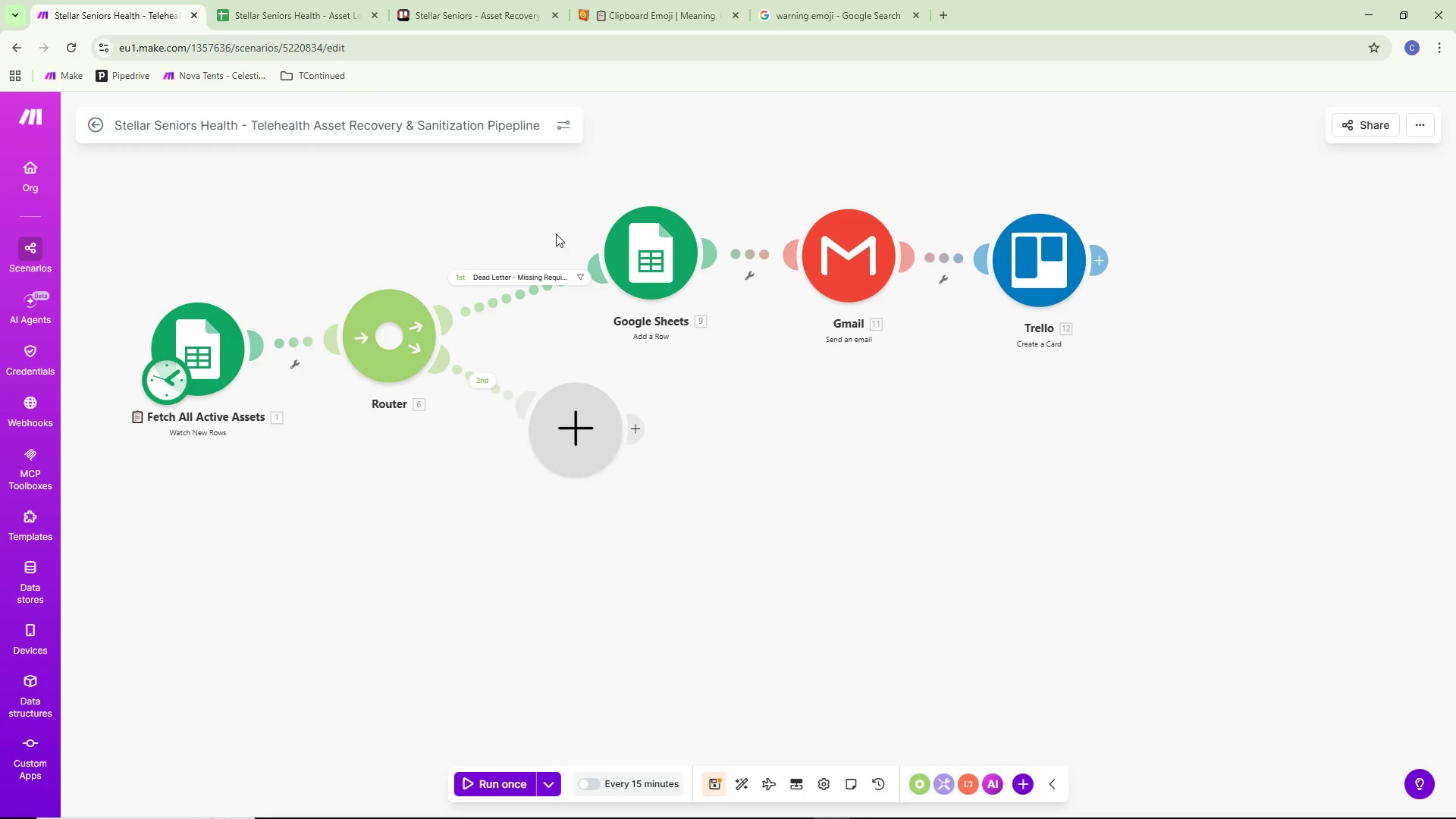 
right_click([645, 265])
 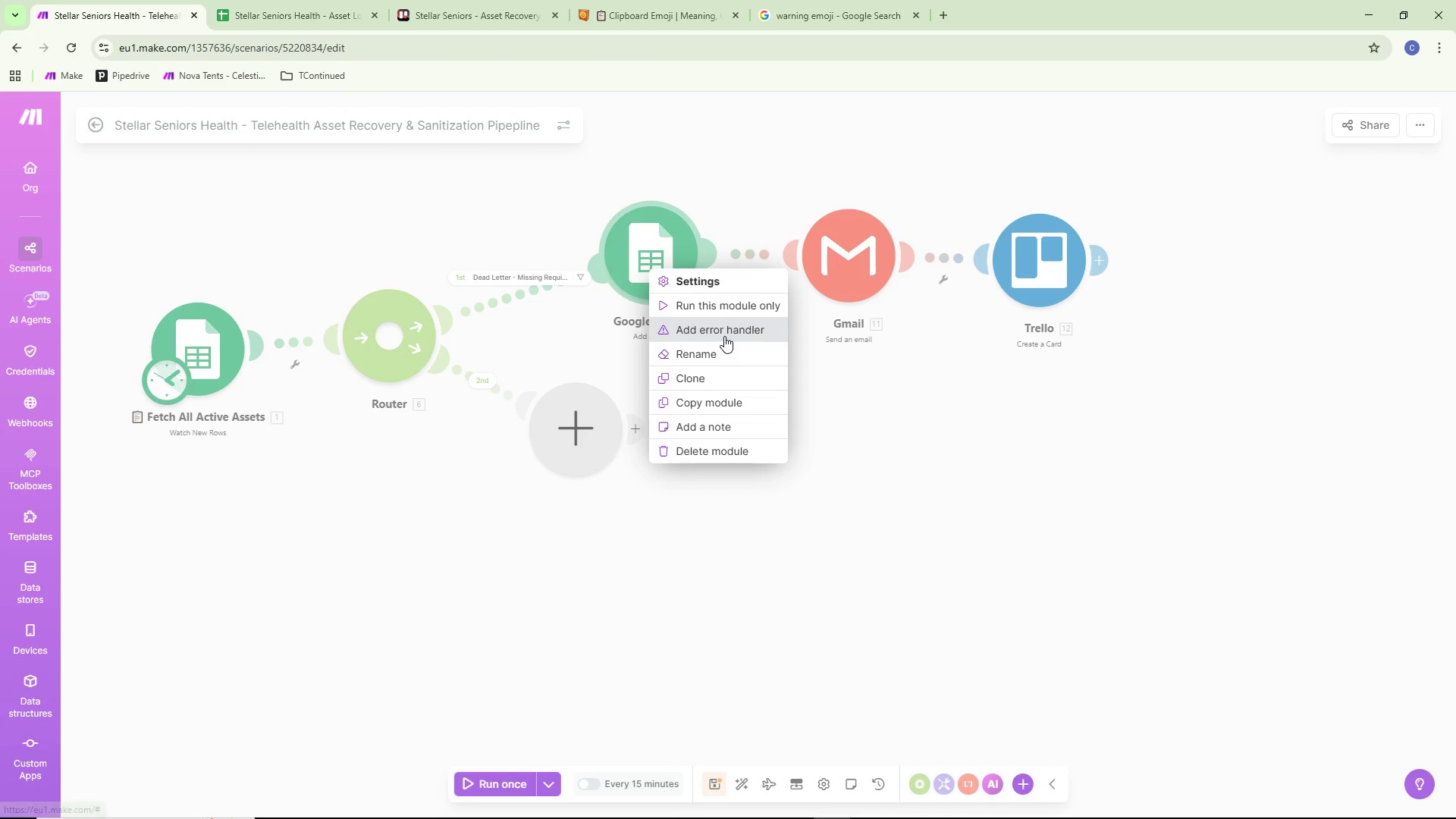 
left_click([716, 355])
 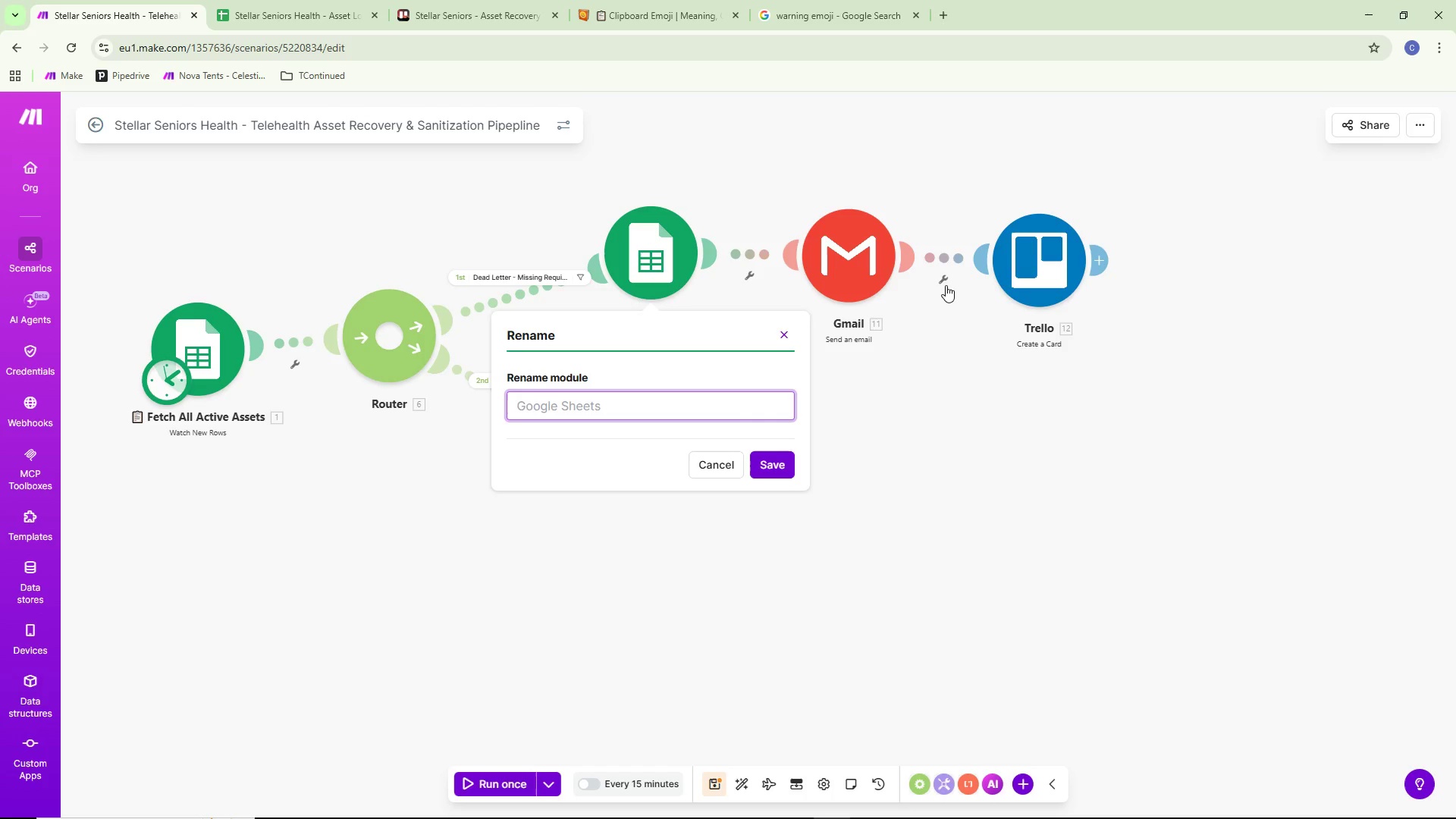 
wait(13.44)
 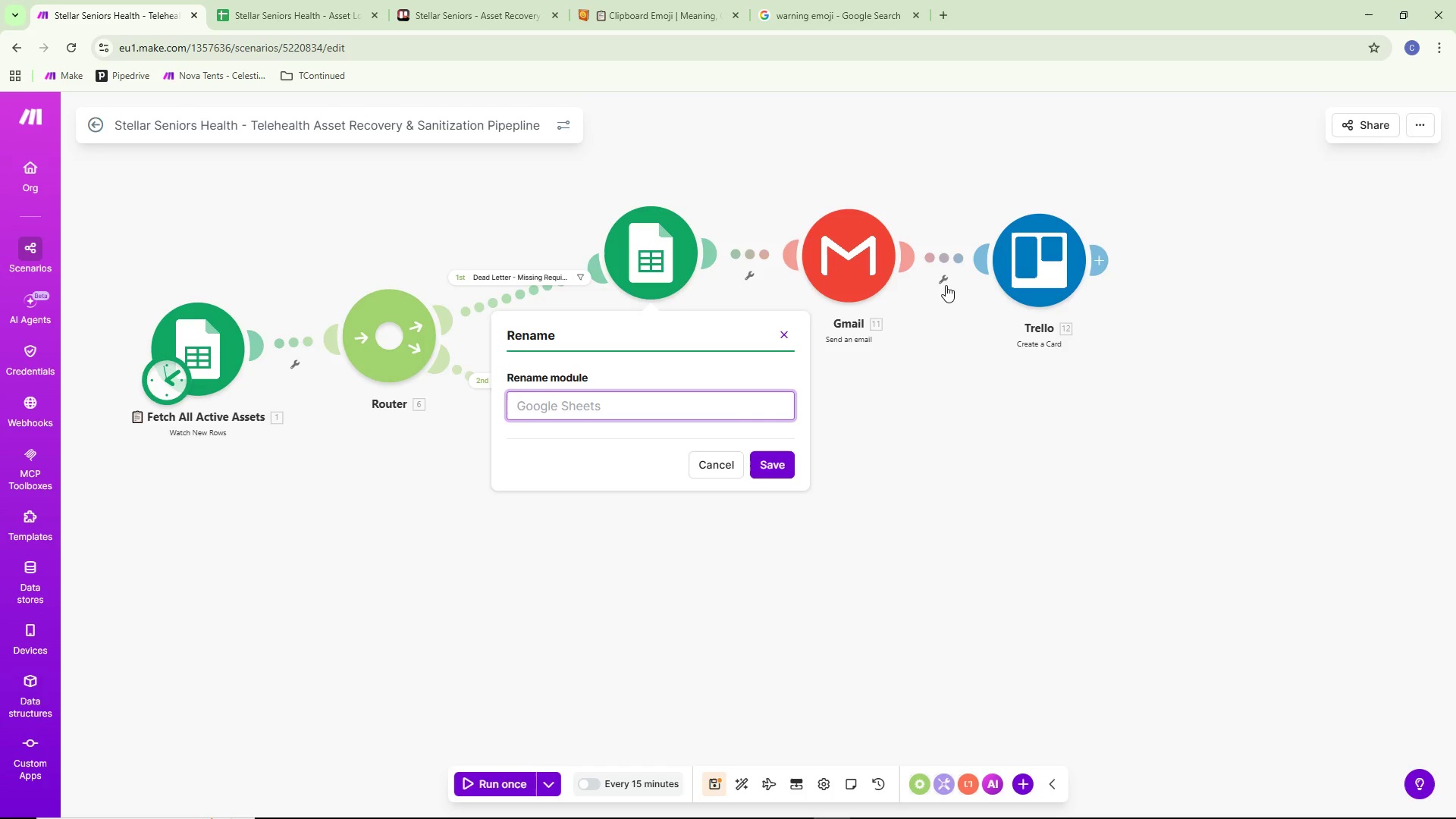 
left_click([949, 507])
 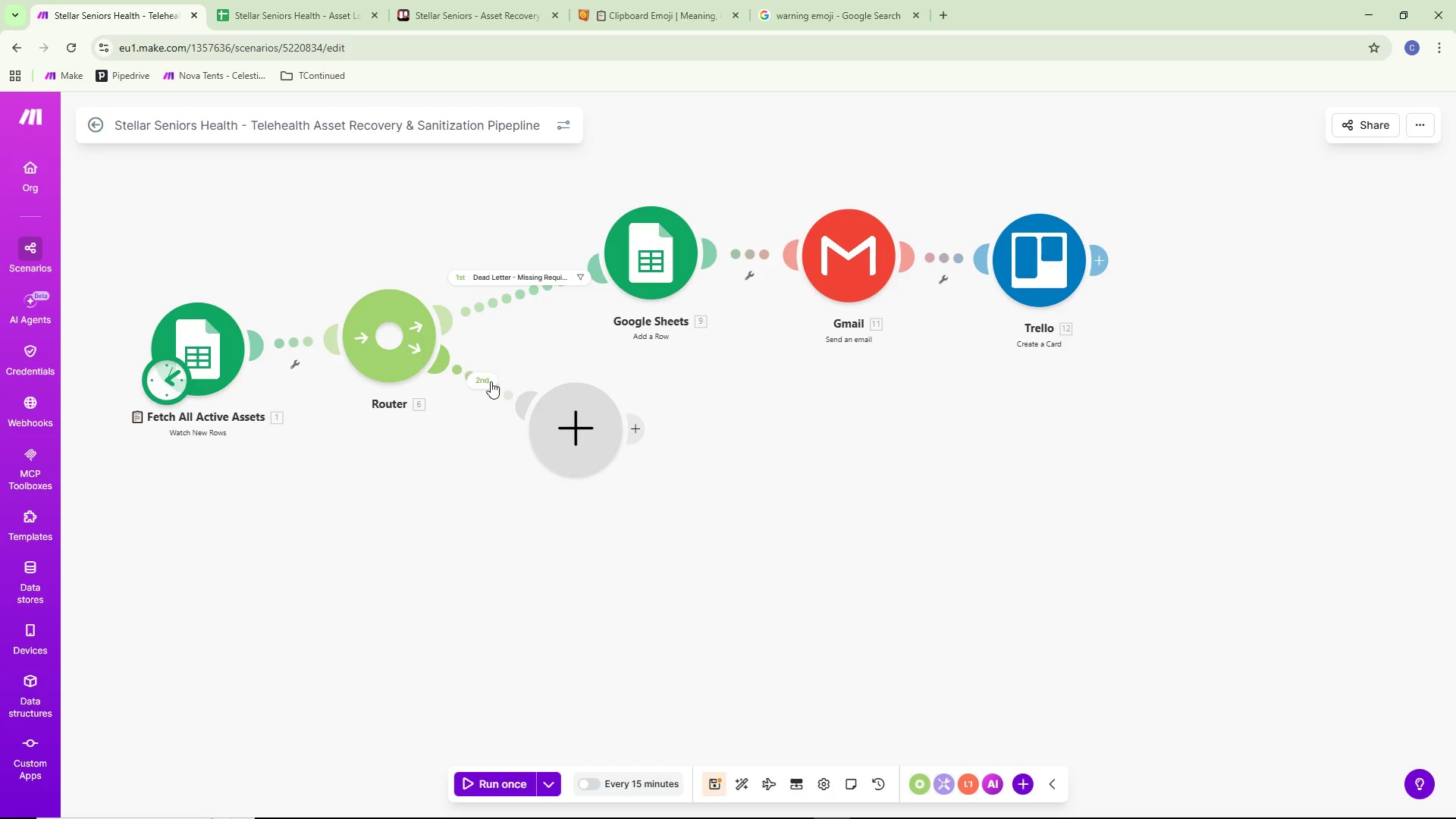 
left_click([491, 381])
 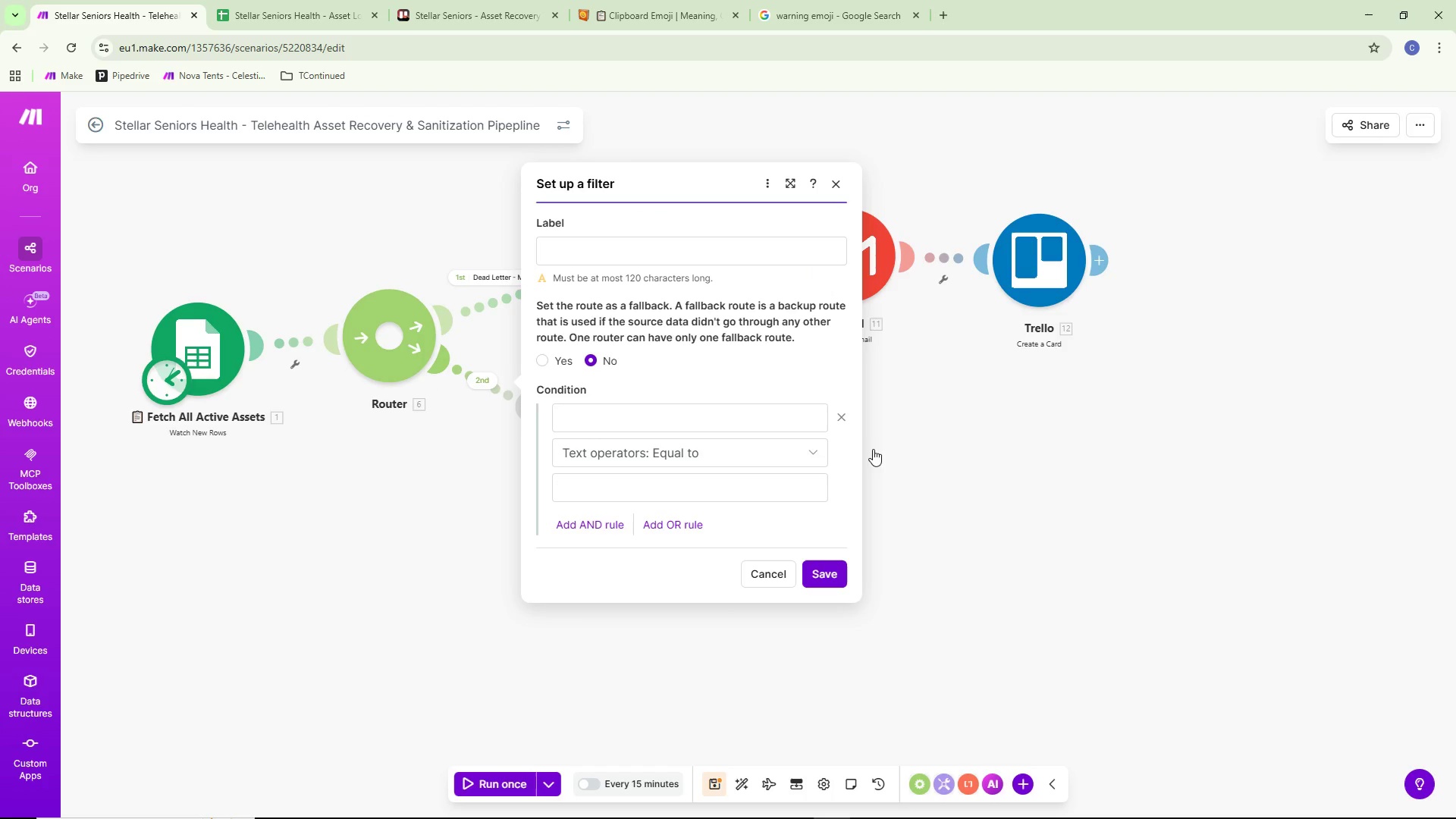 
left_click([899, 444])
 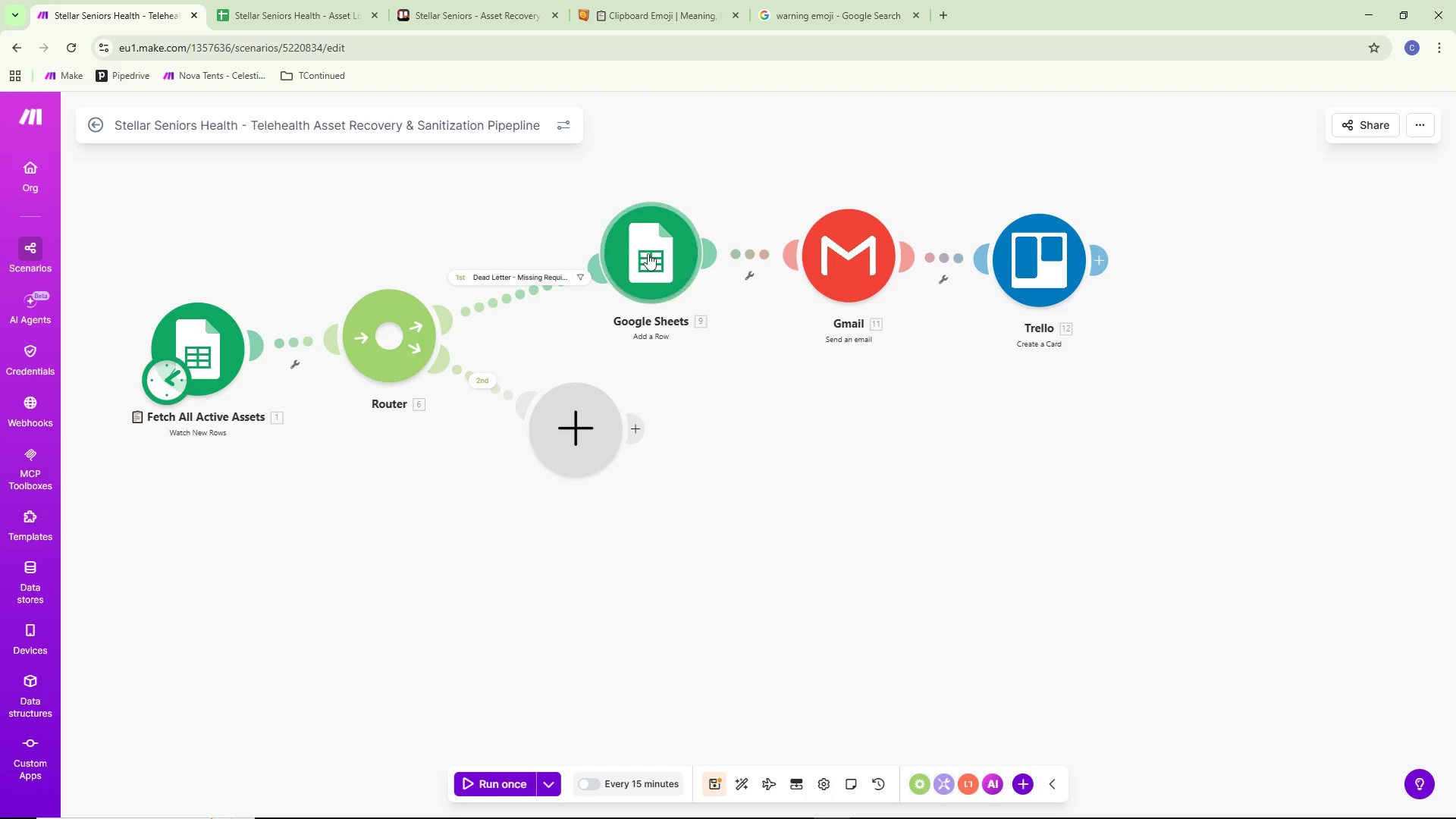 
right_click([643, 242])
 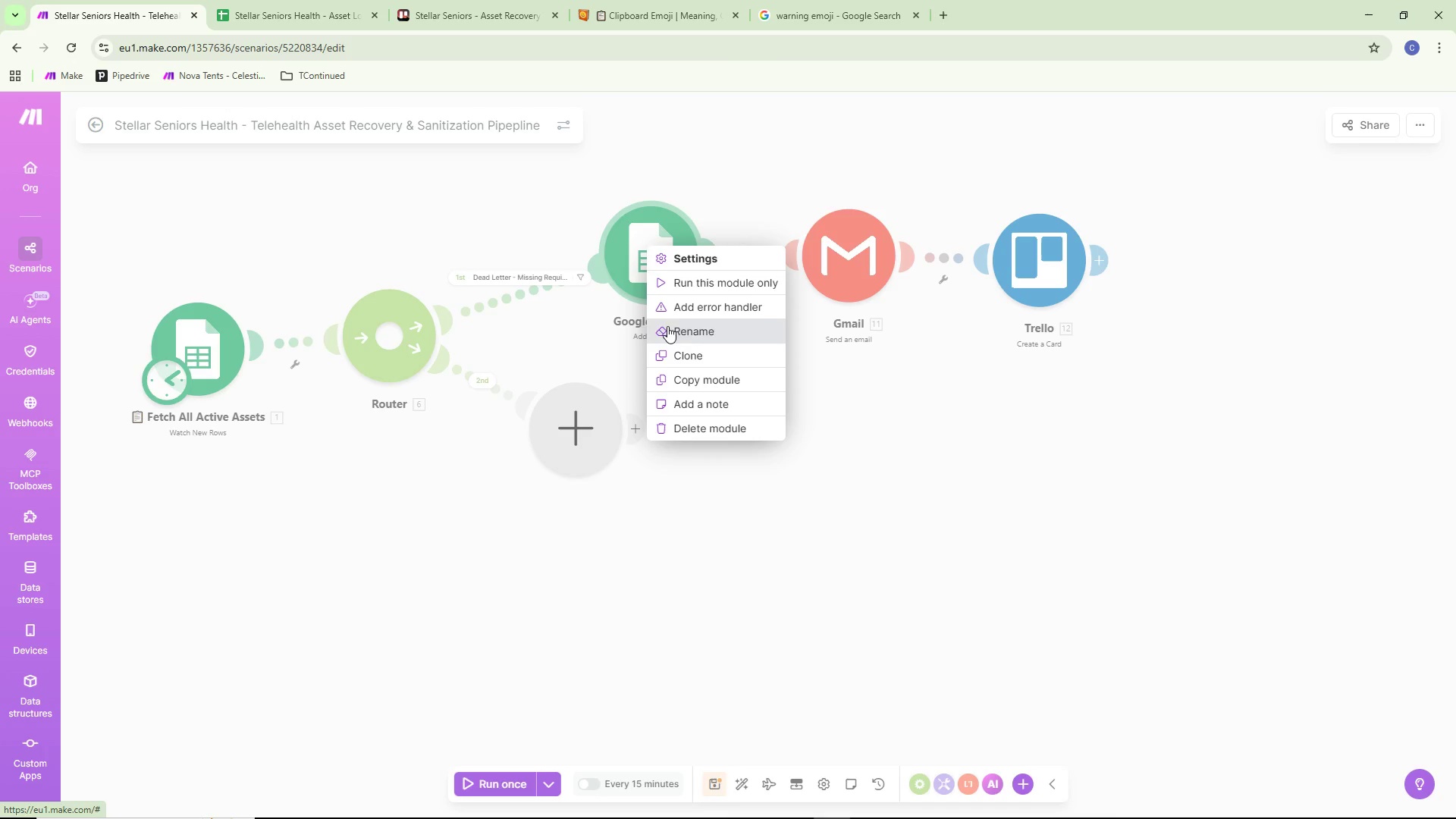 
left_click([395, 431])
 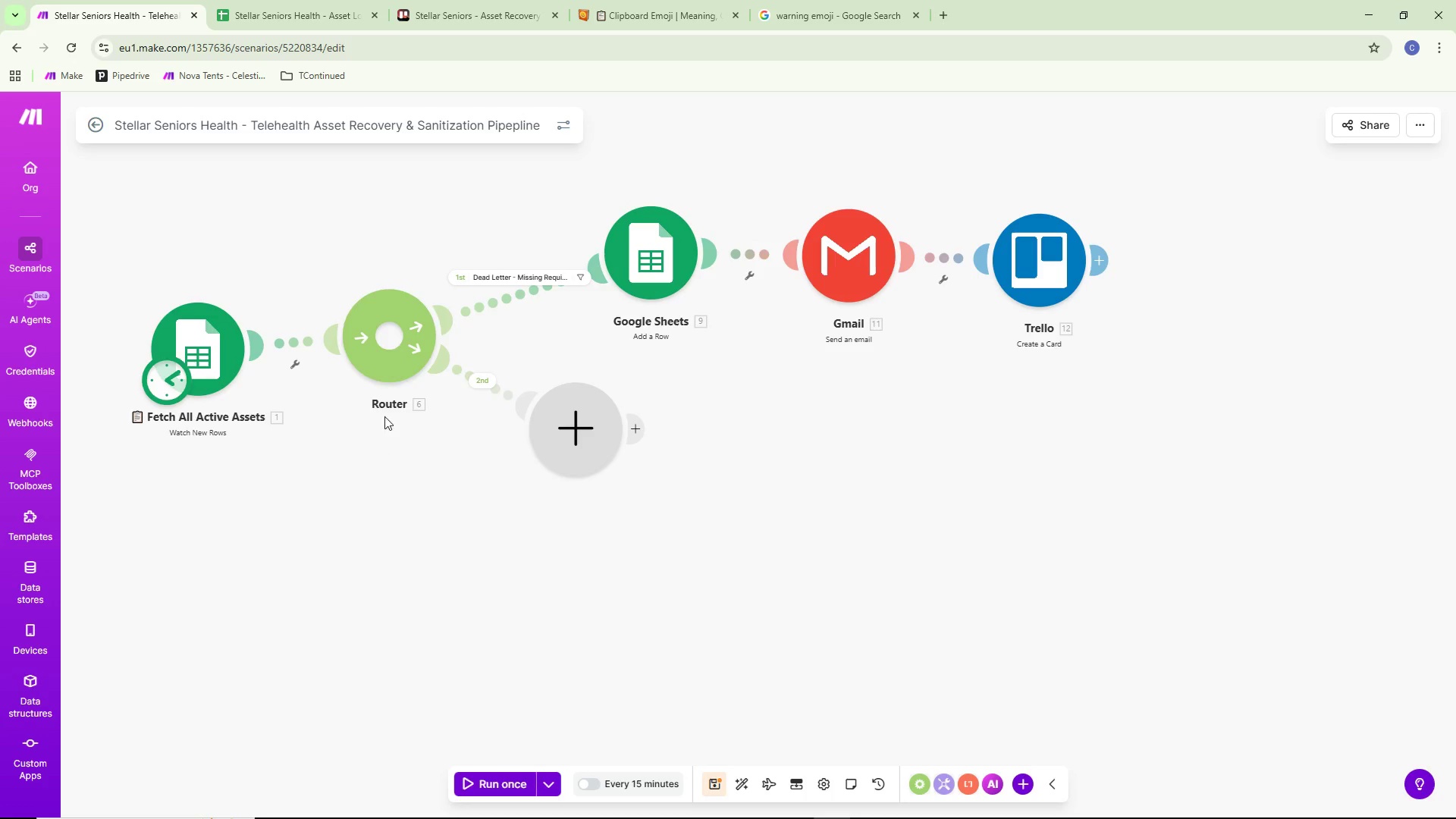 
right_click([391, 330])
 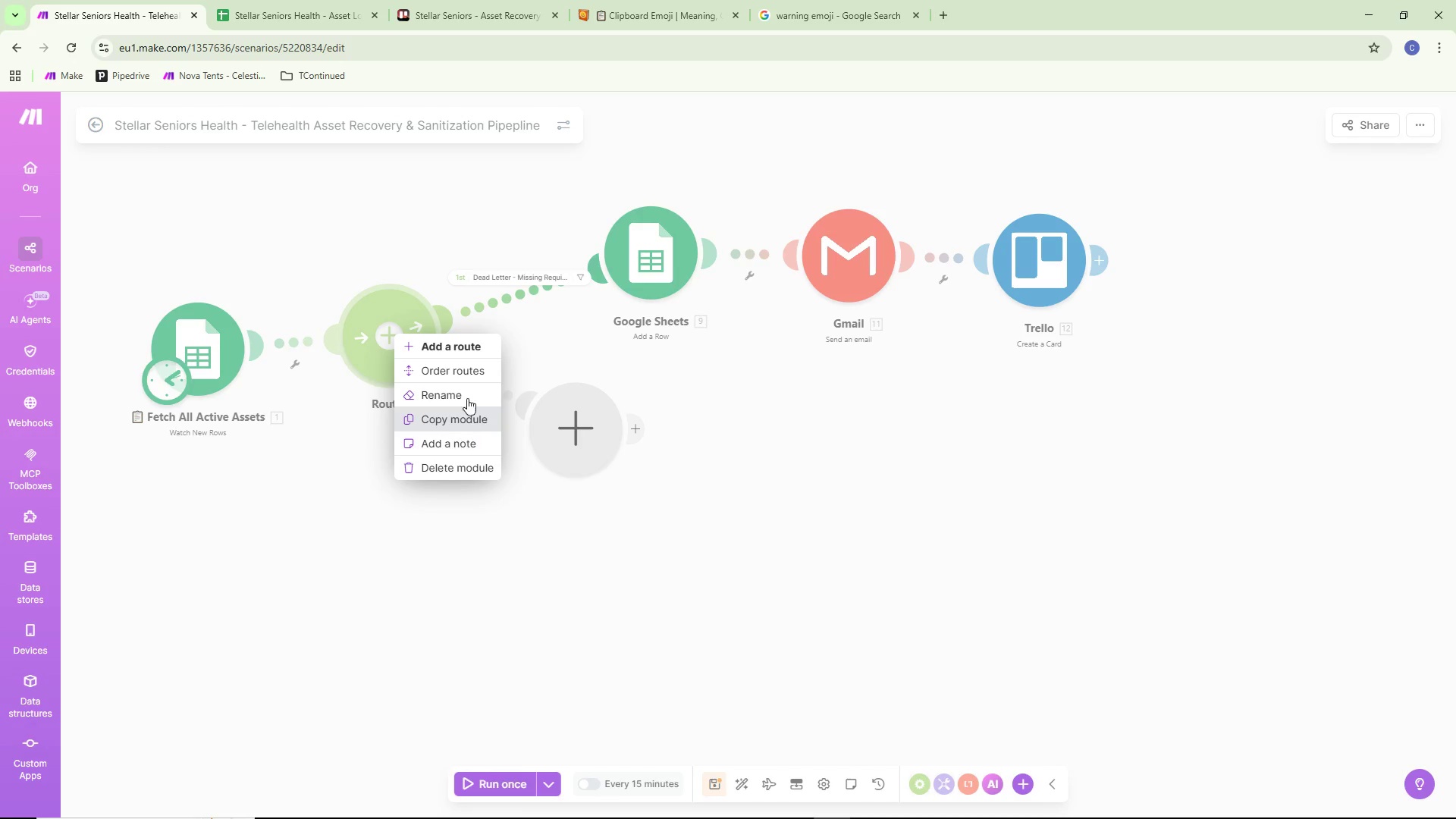 
left_click([467, 392])
 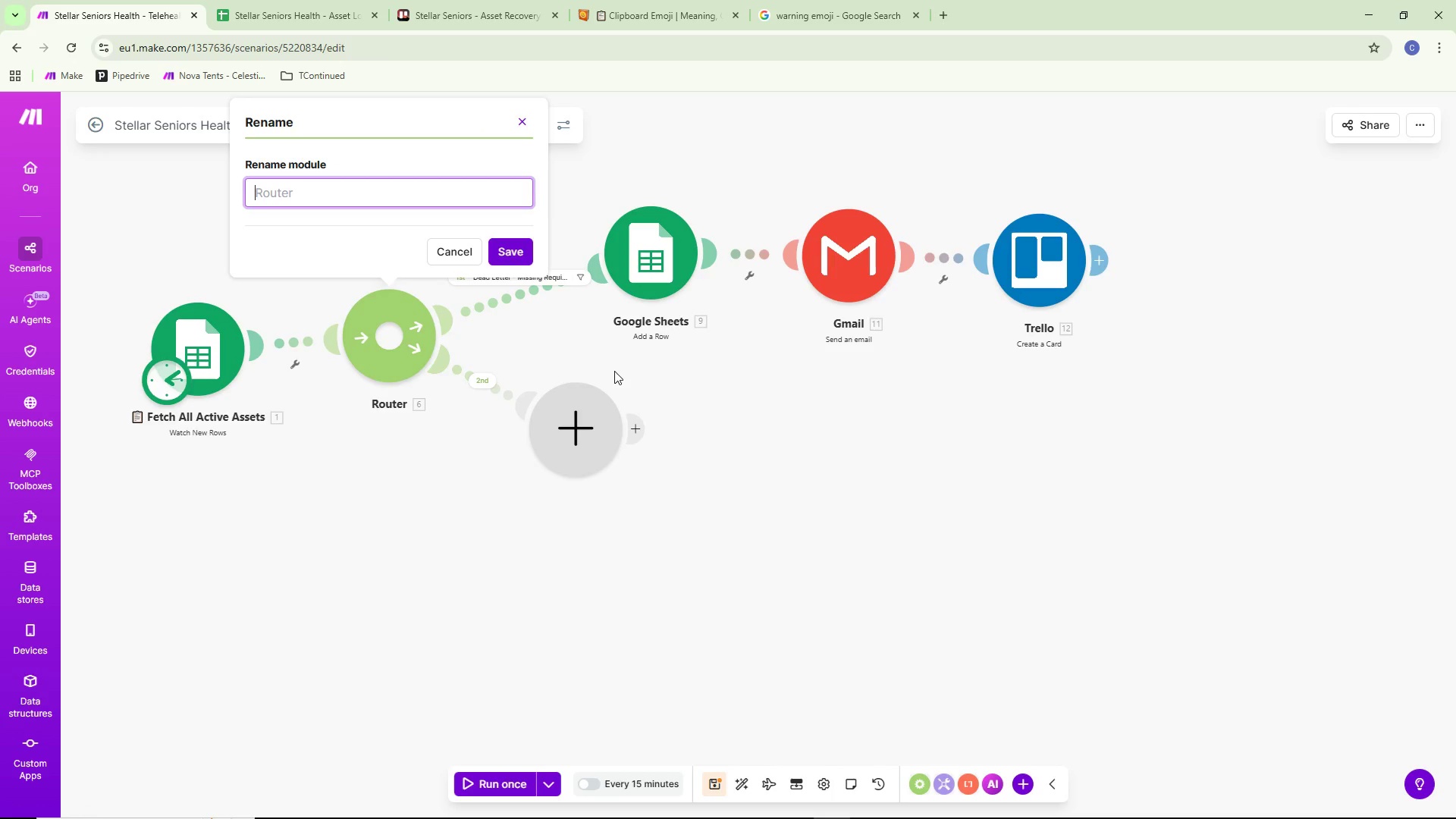 
type(Deae)
key(Backspace)
type(d Lt=)
key(Backspace)
key(Backspace)
type(etter - Missing Field Check)